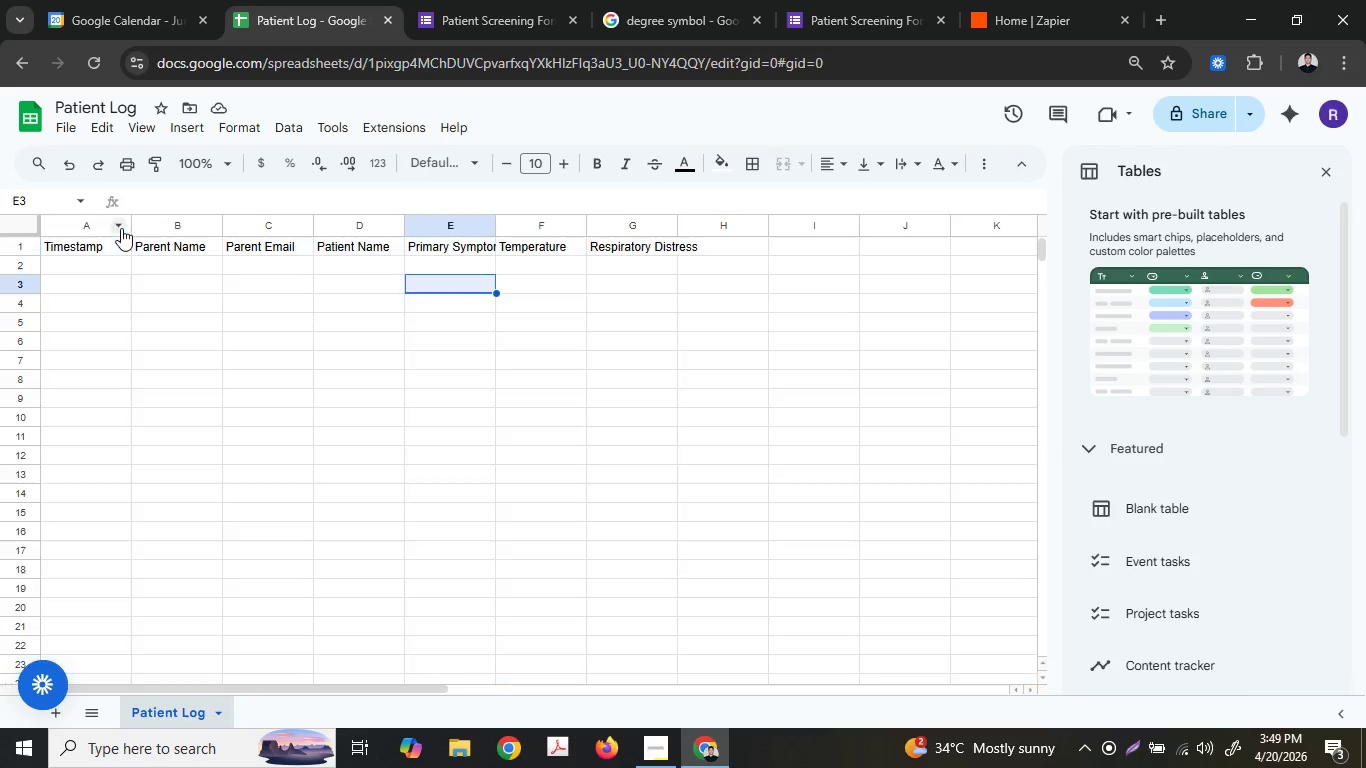 
key(Control+A)
 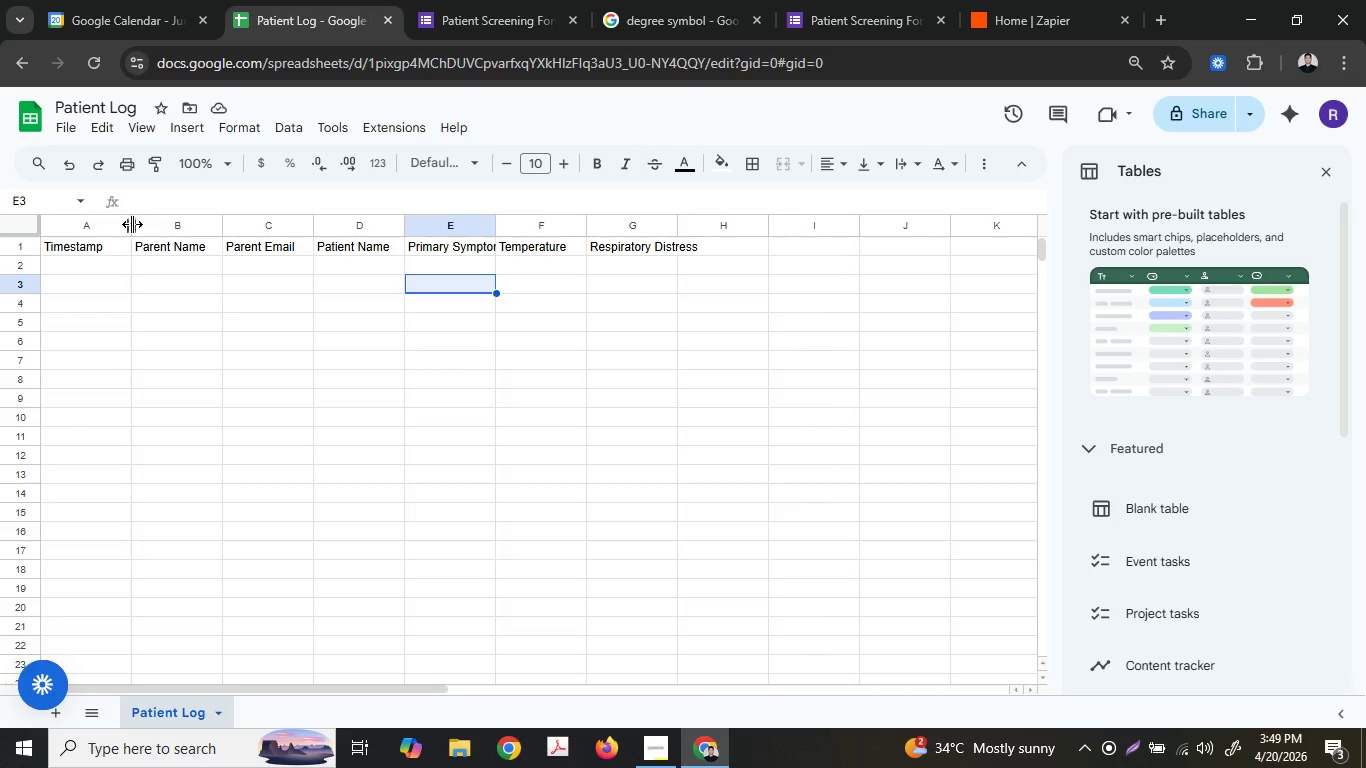 
key(Control+ControlLeft)
 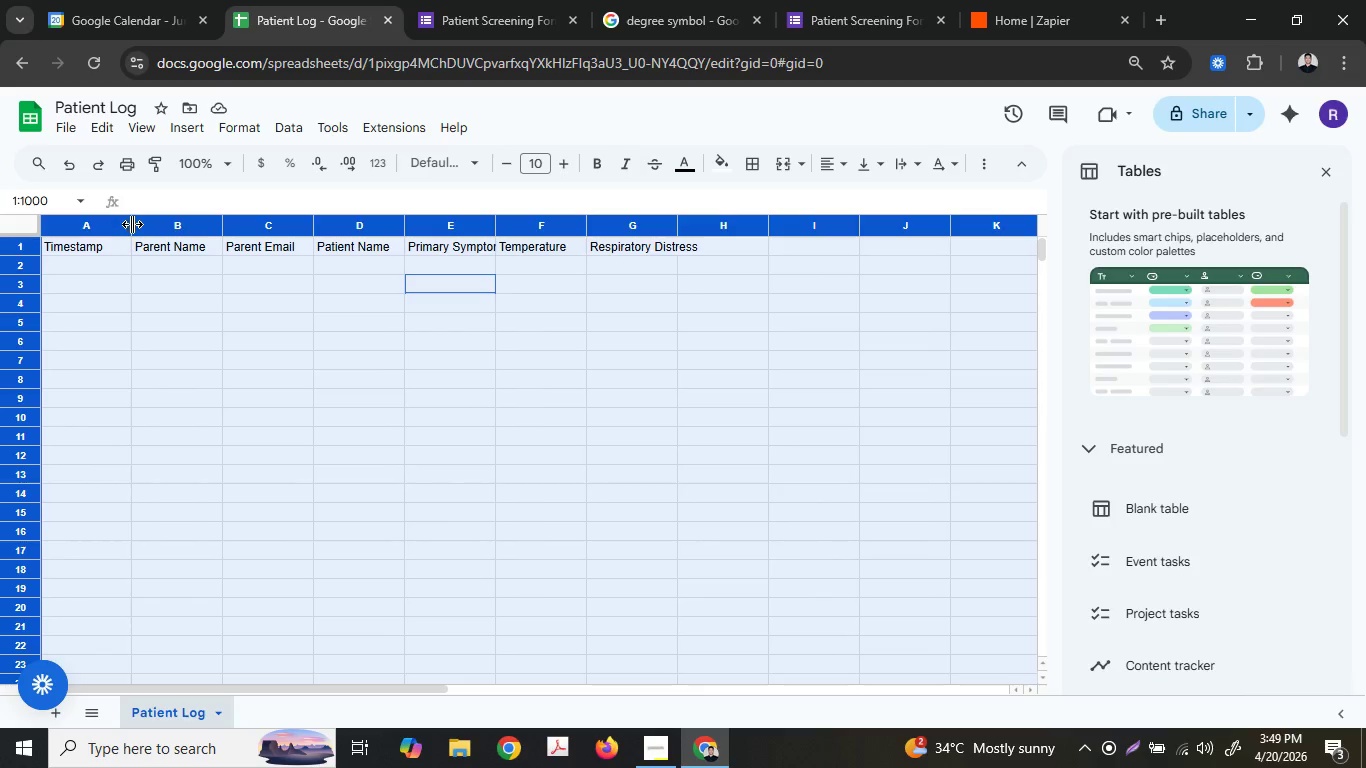 
key(Control+A)
 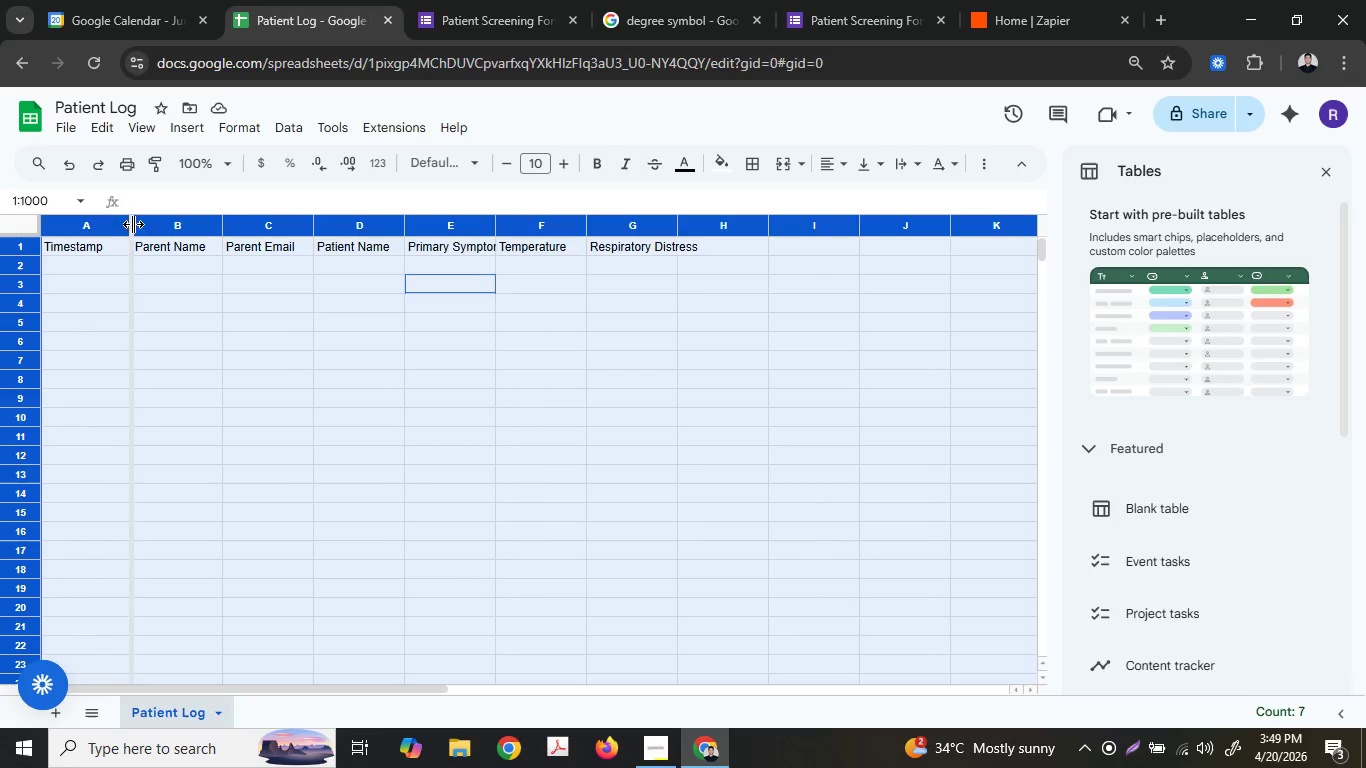 
left_click_drag(start_coordinate=[132, 224], to_coordinate=[144, 220])
 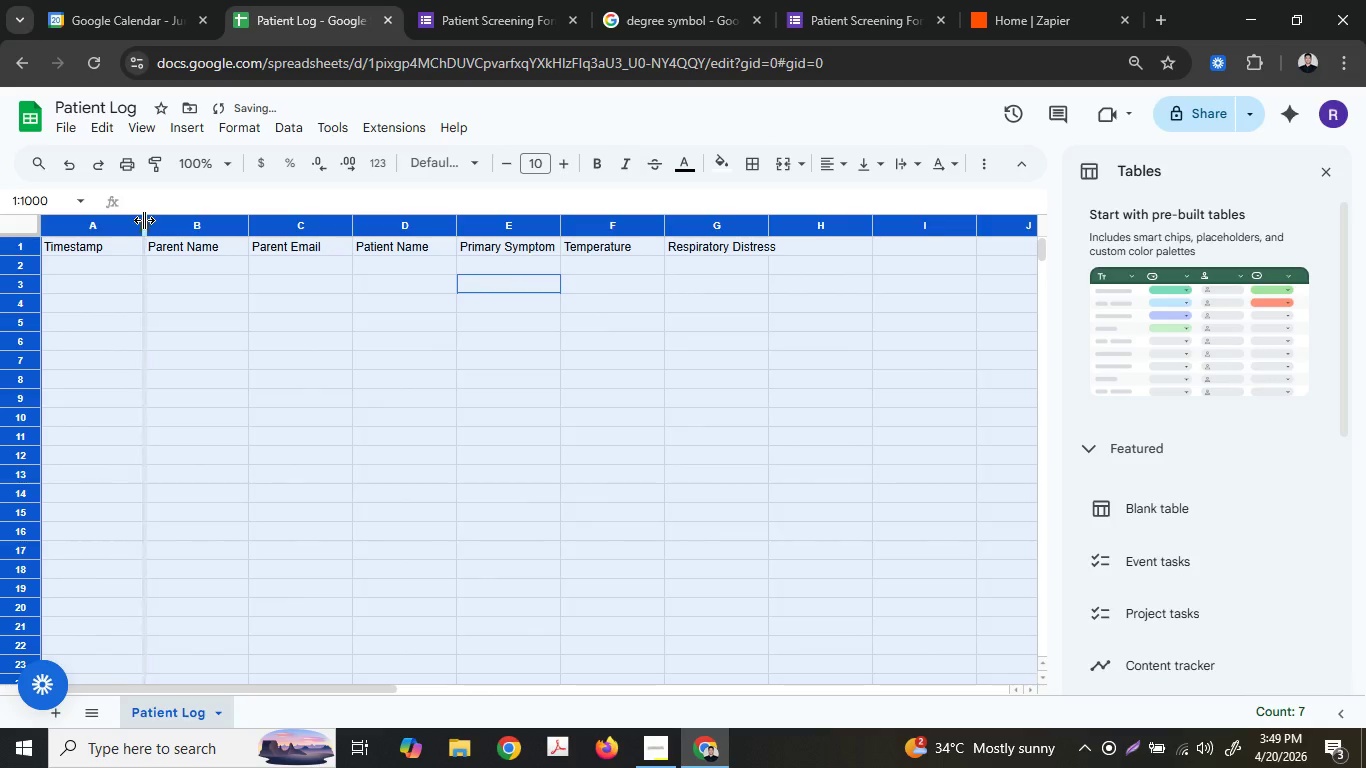 
left_click_drag(start_coordinate=[144, 220], to_coordinate=[183, 213])
 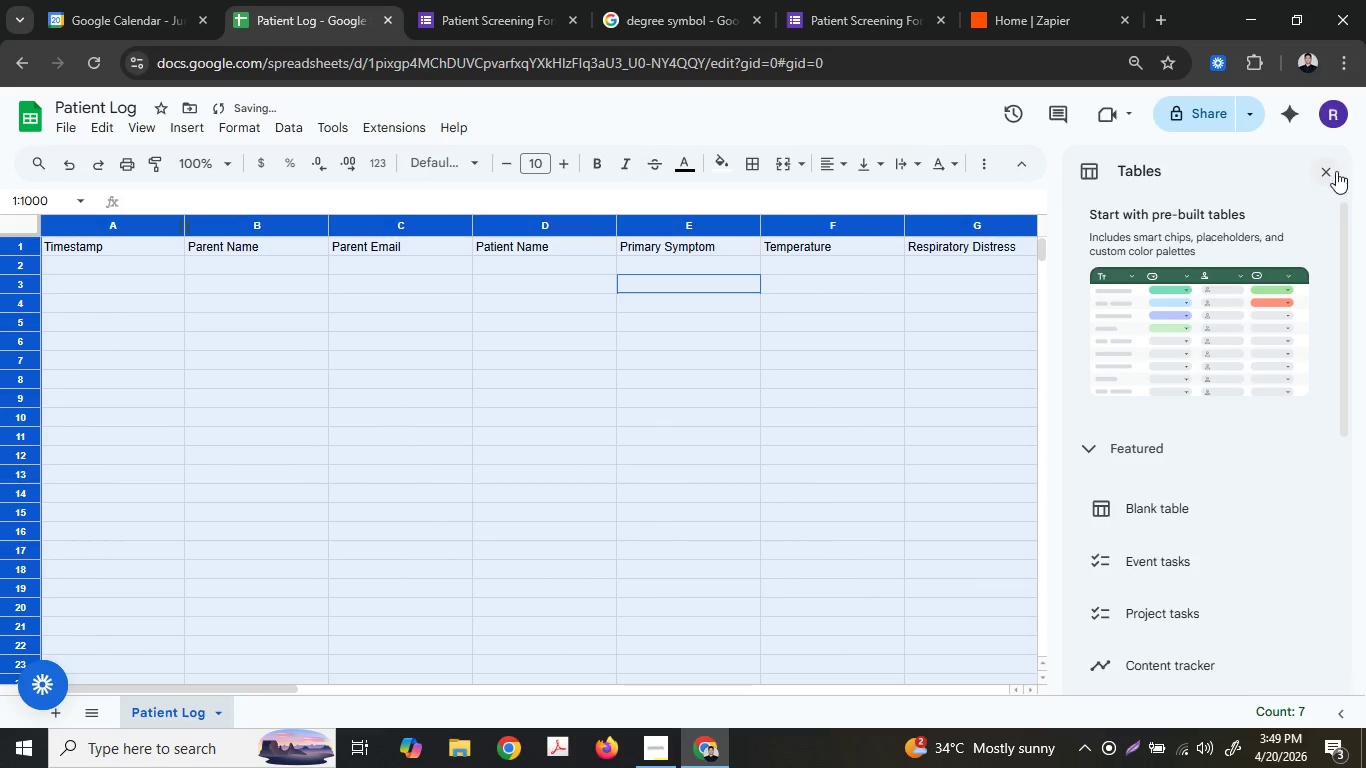 
left_click([1329, 170])
 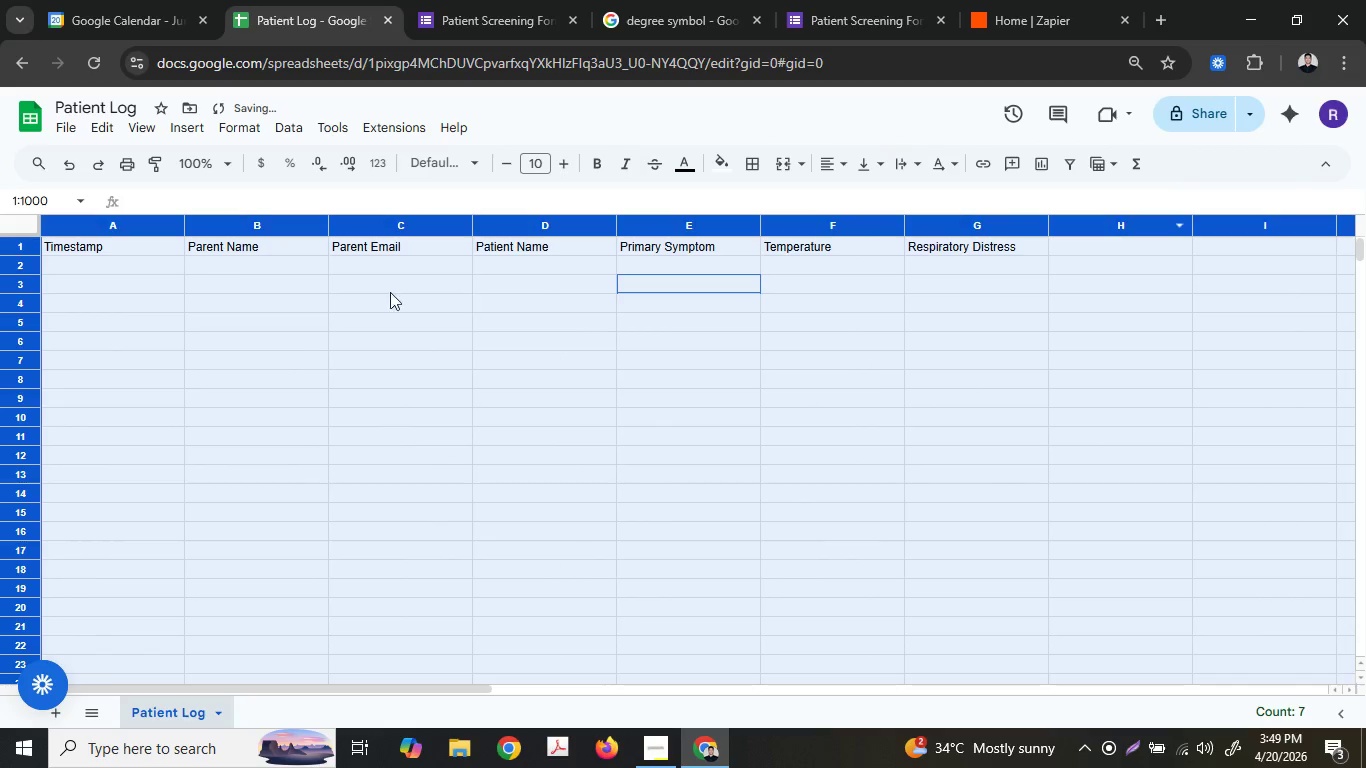 
key(Control+ControlLeft)
 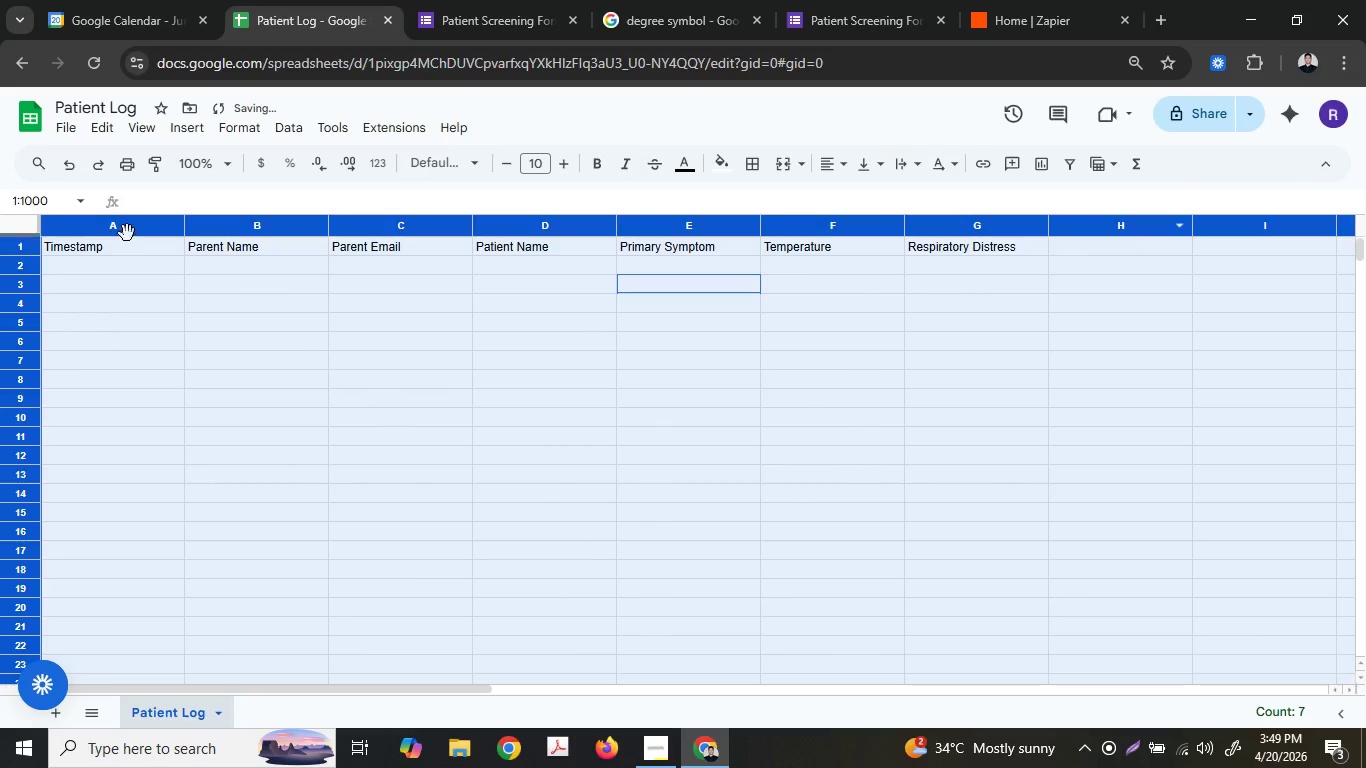 
key(Control+A)
 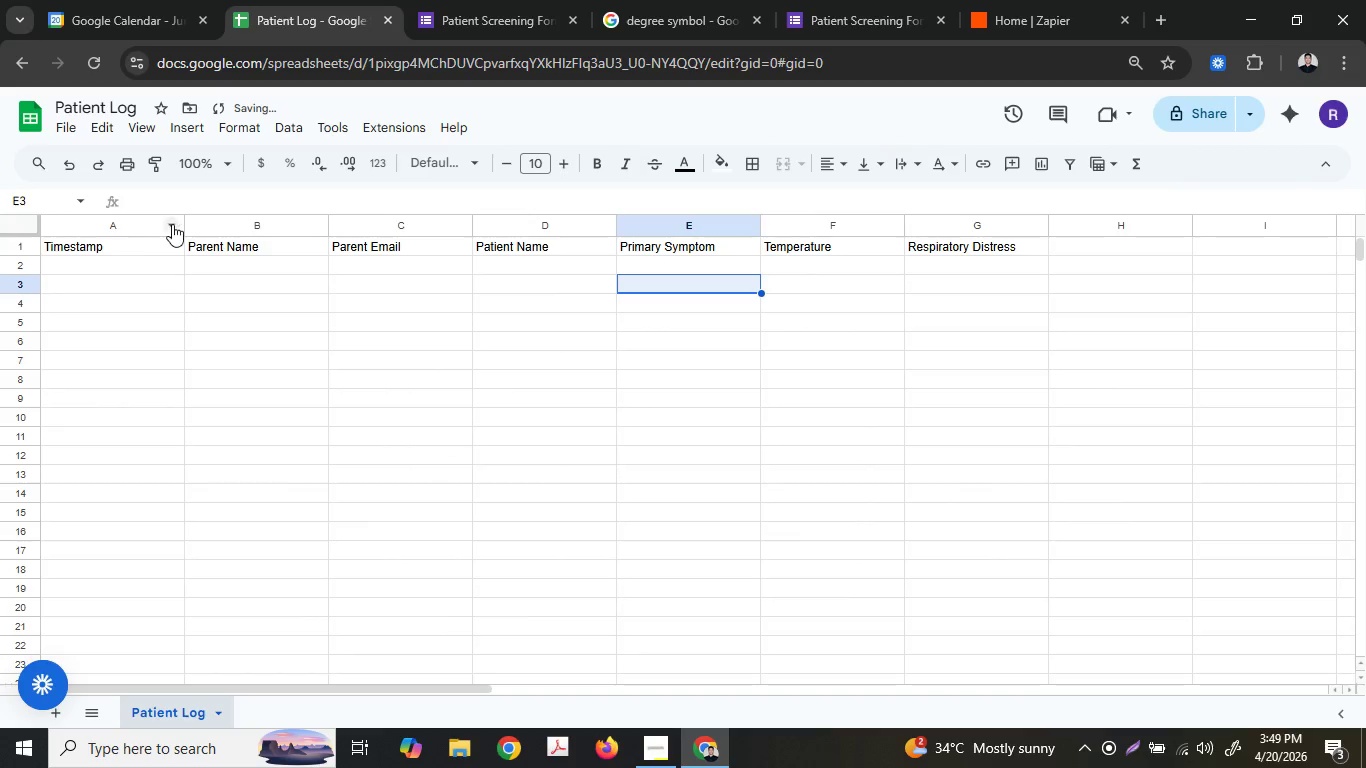 
key(Control+ControlLeft)
 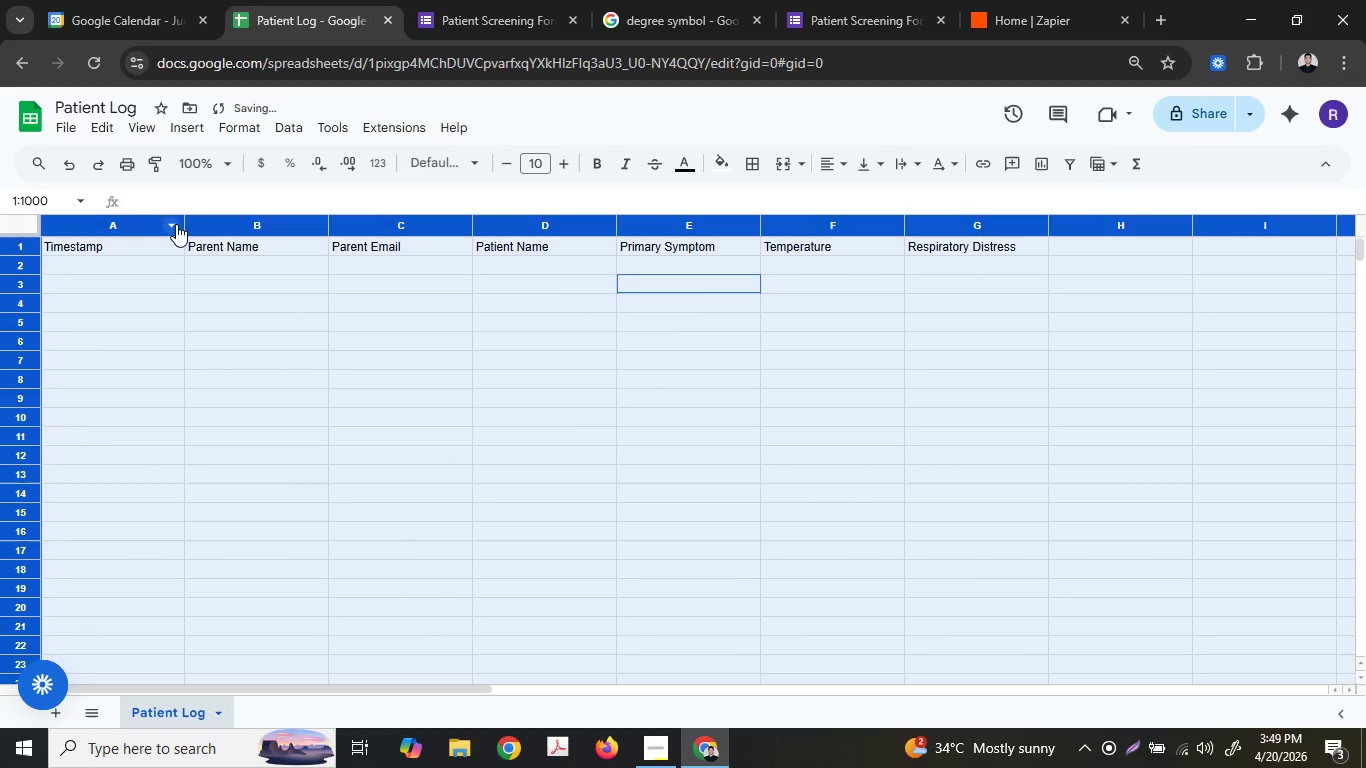 
key(Control+A)
 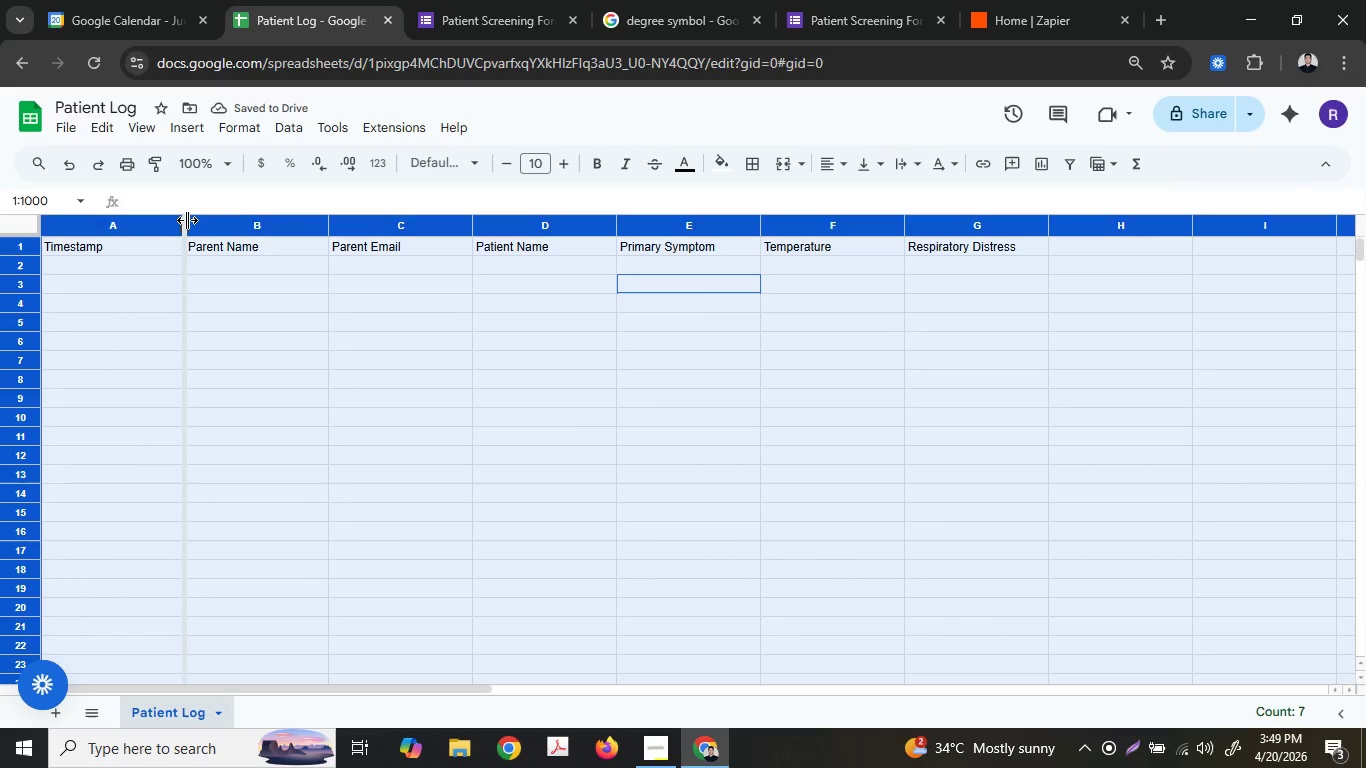 
left_click_drag(start_coordinate=[187, 220], to_coordinate=[209, 218])
 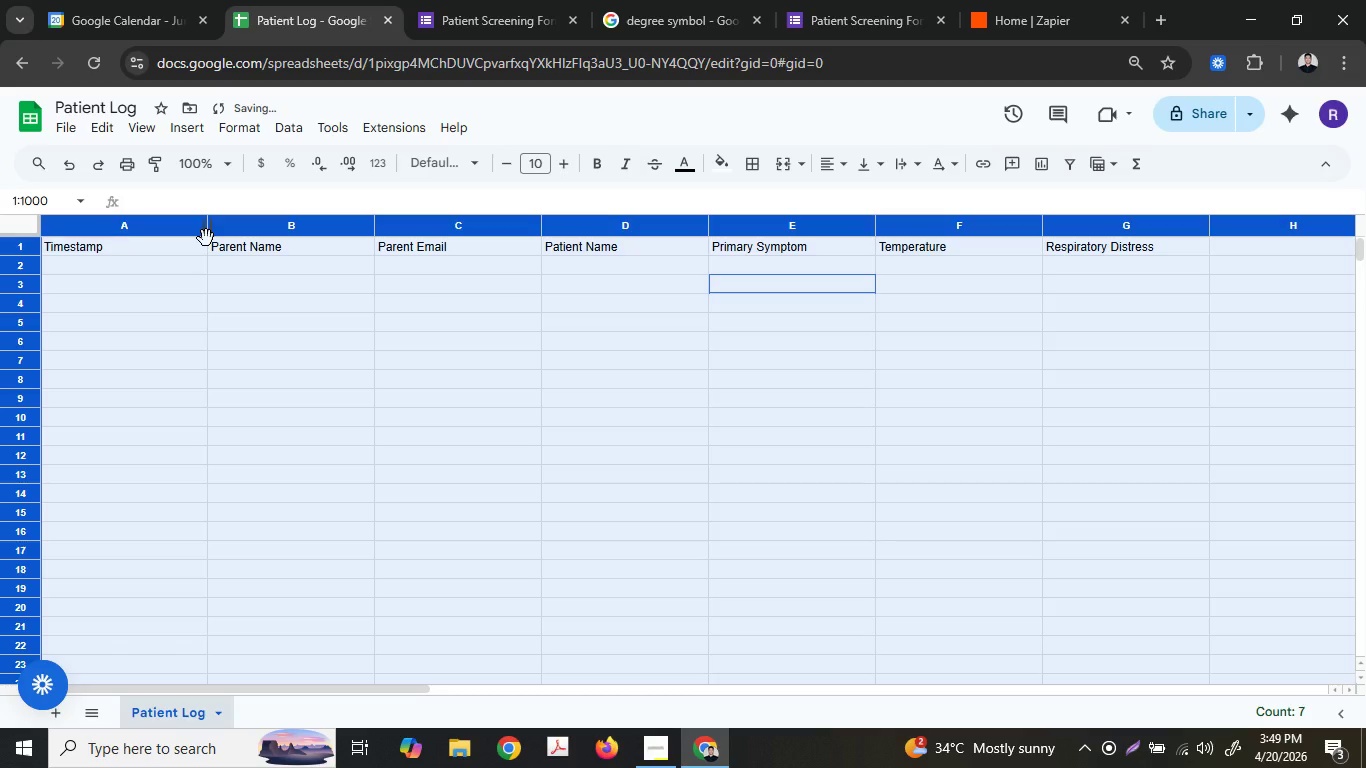 
left_click_drag(start_coordinate=[206, 230], to_coordinate=[235, 231])
 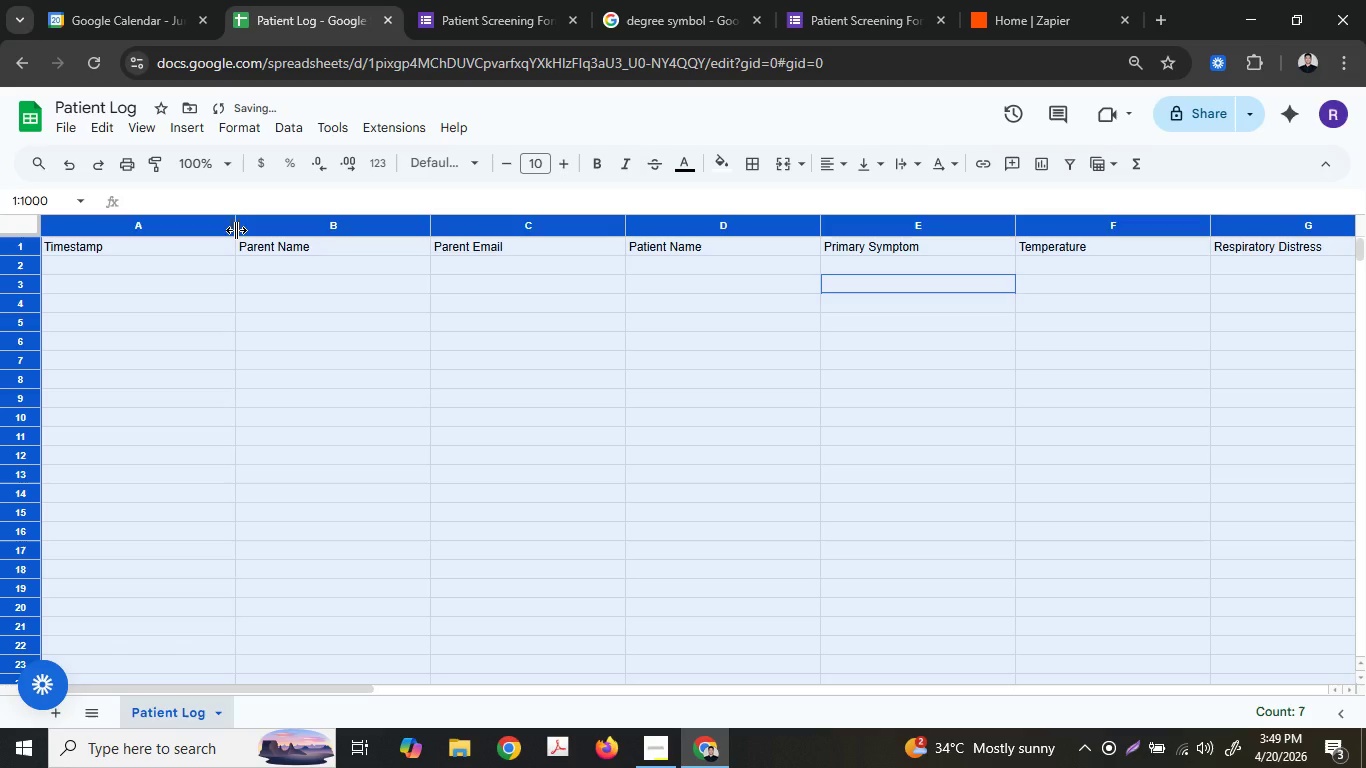 
left_click_drag(start_coordinate=[236, 230], to_coordinate=[224, 229])
 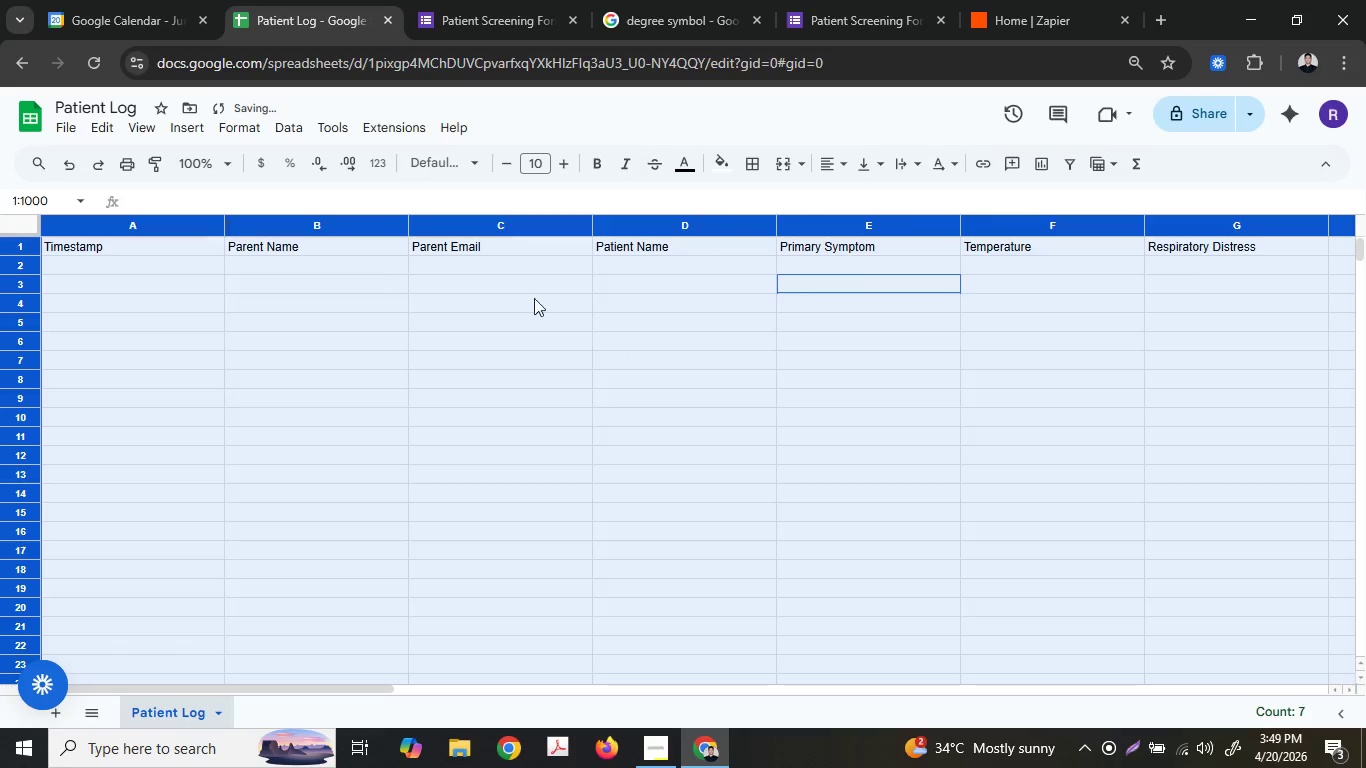 
left_click([579, 311])
 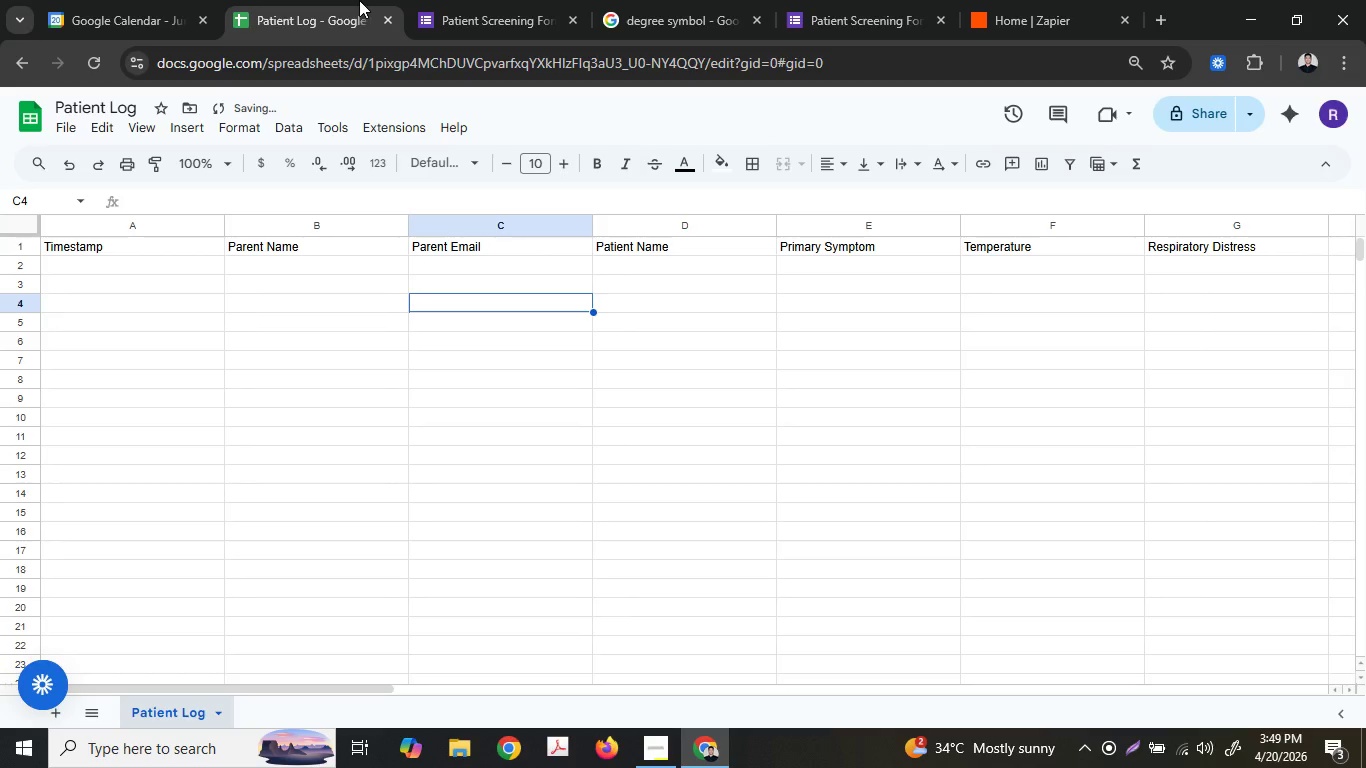 
left_click([482, 0])
 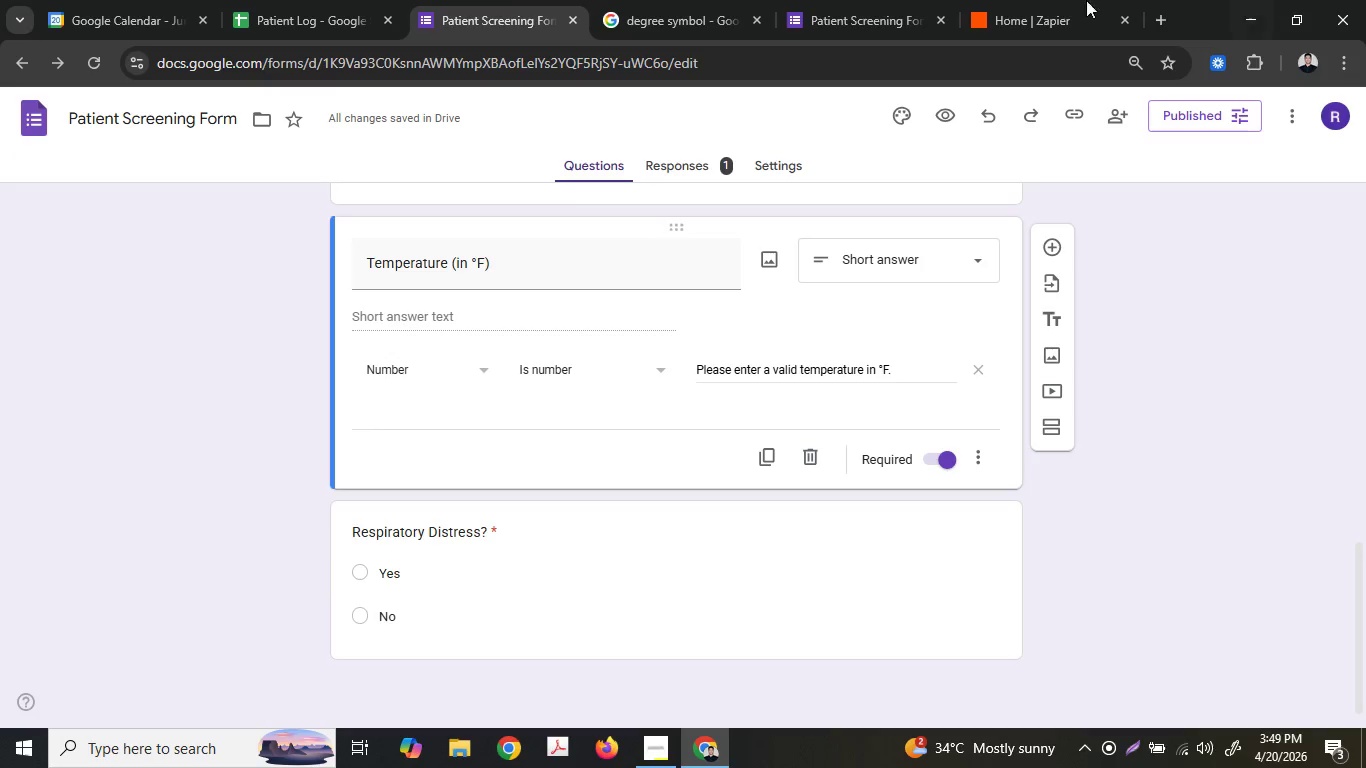 
left_click([1077, 0])
 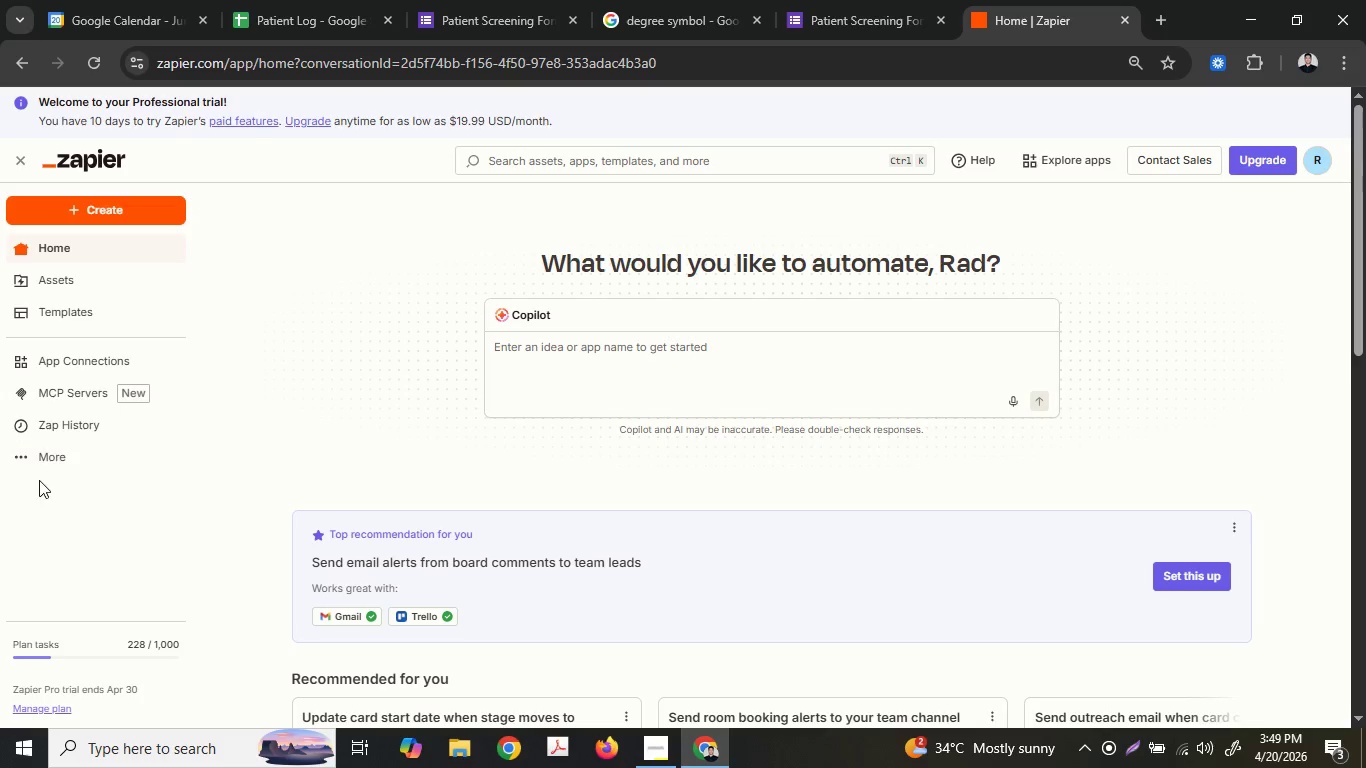 
wait(5.45)
 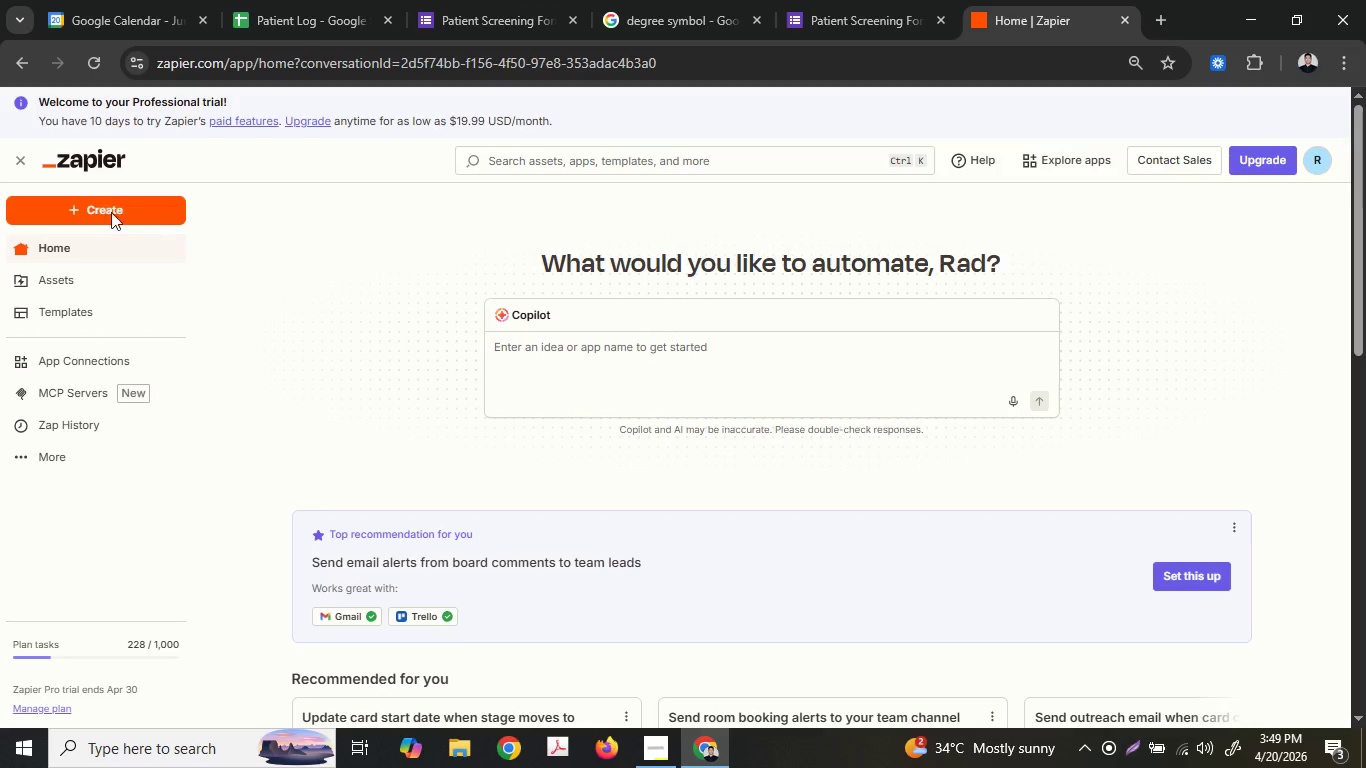 
left_click([1320, 167])
 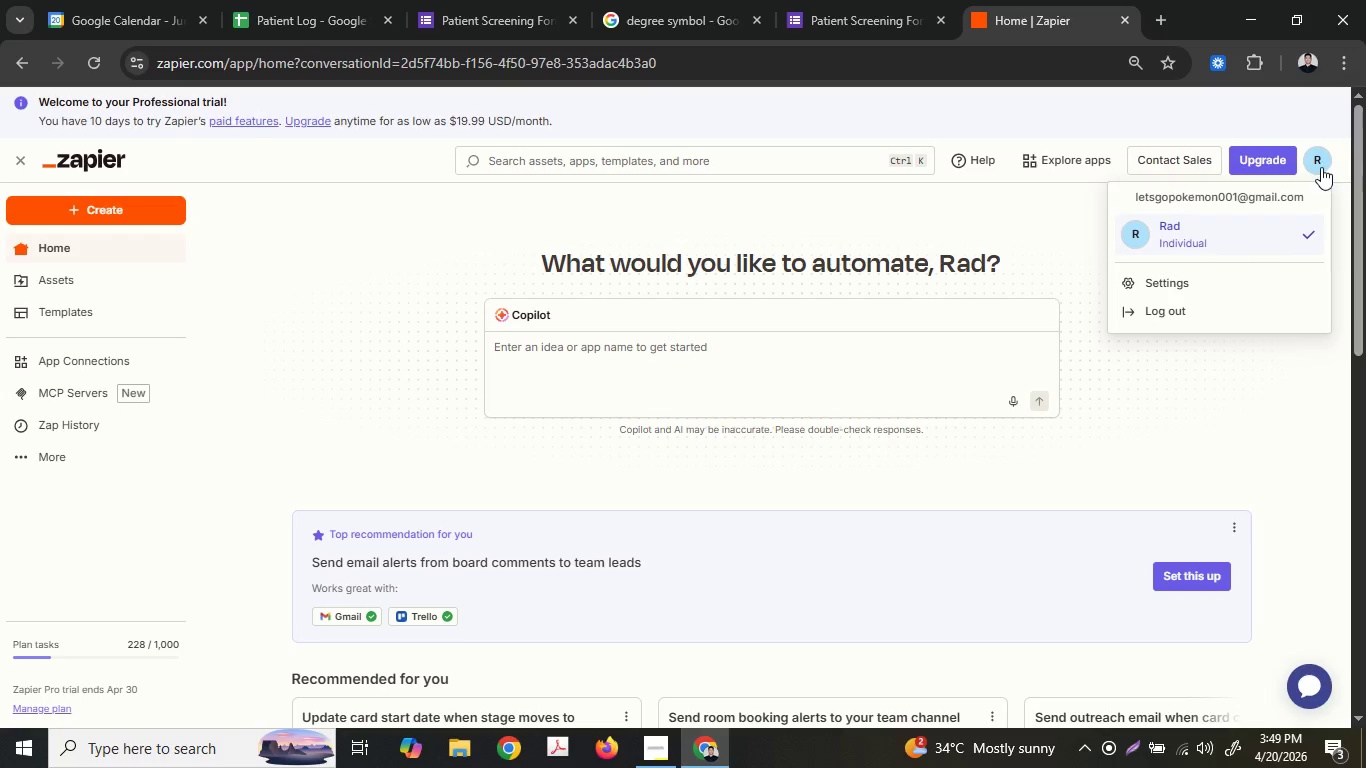 
left_click([1198, 284])
 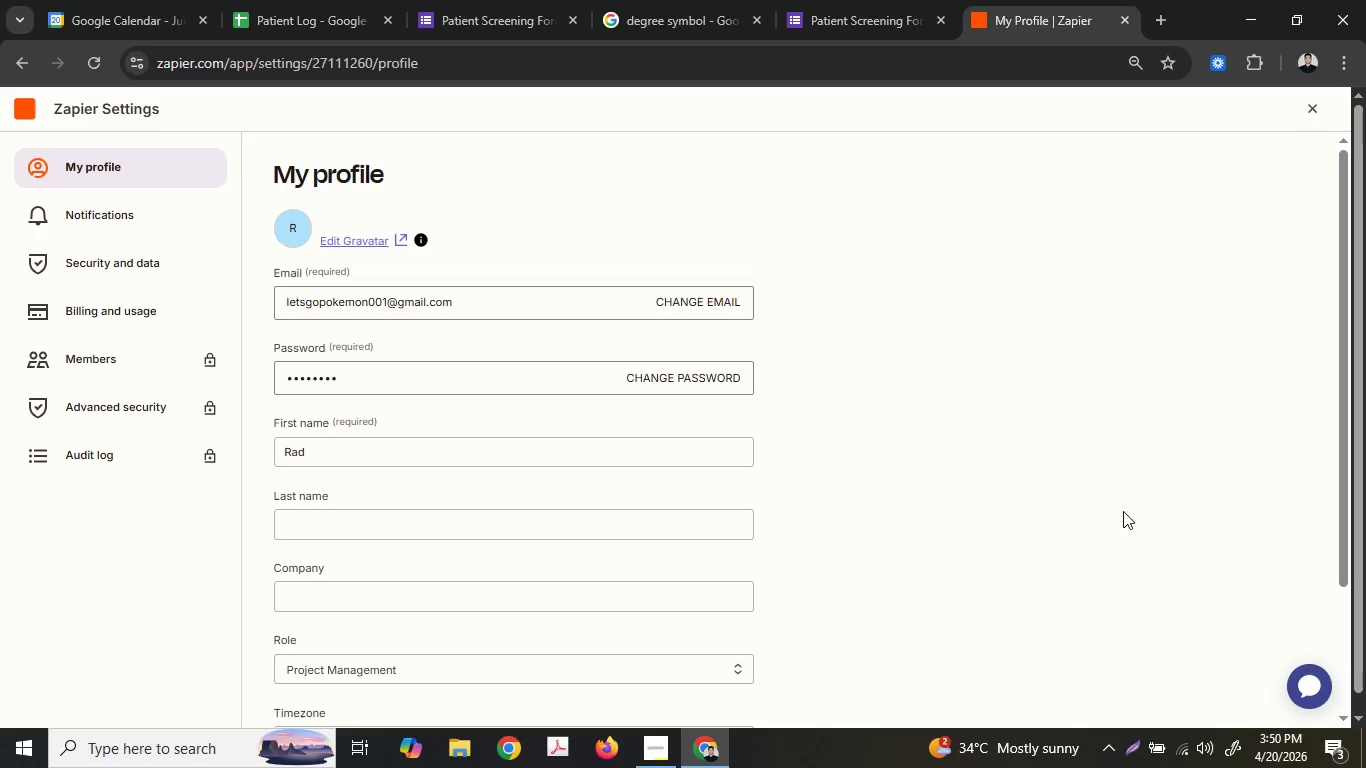 
wait(28.59)
 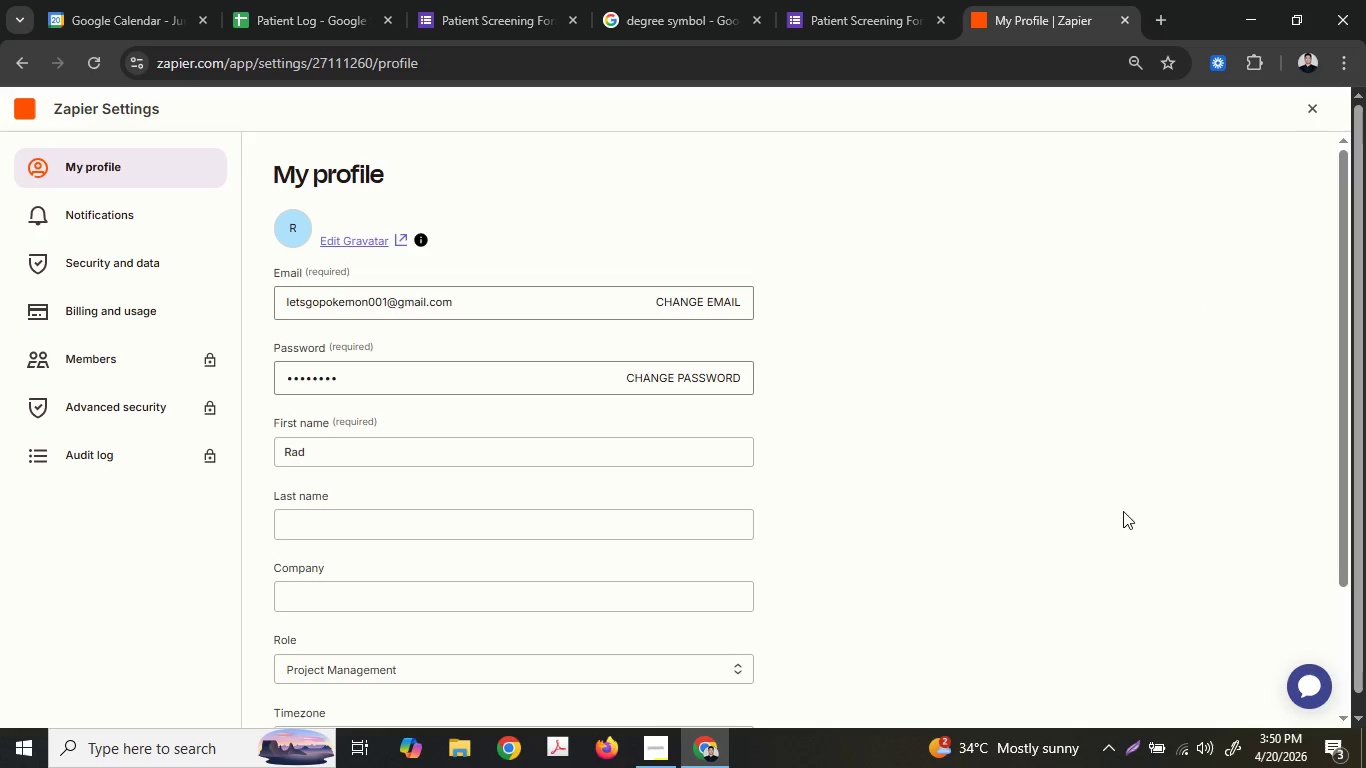 
scroll: coordinate [573, 491], scroll_direction: down, amount: 4.0
 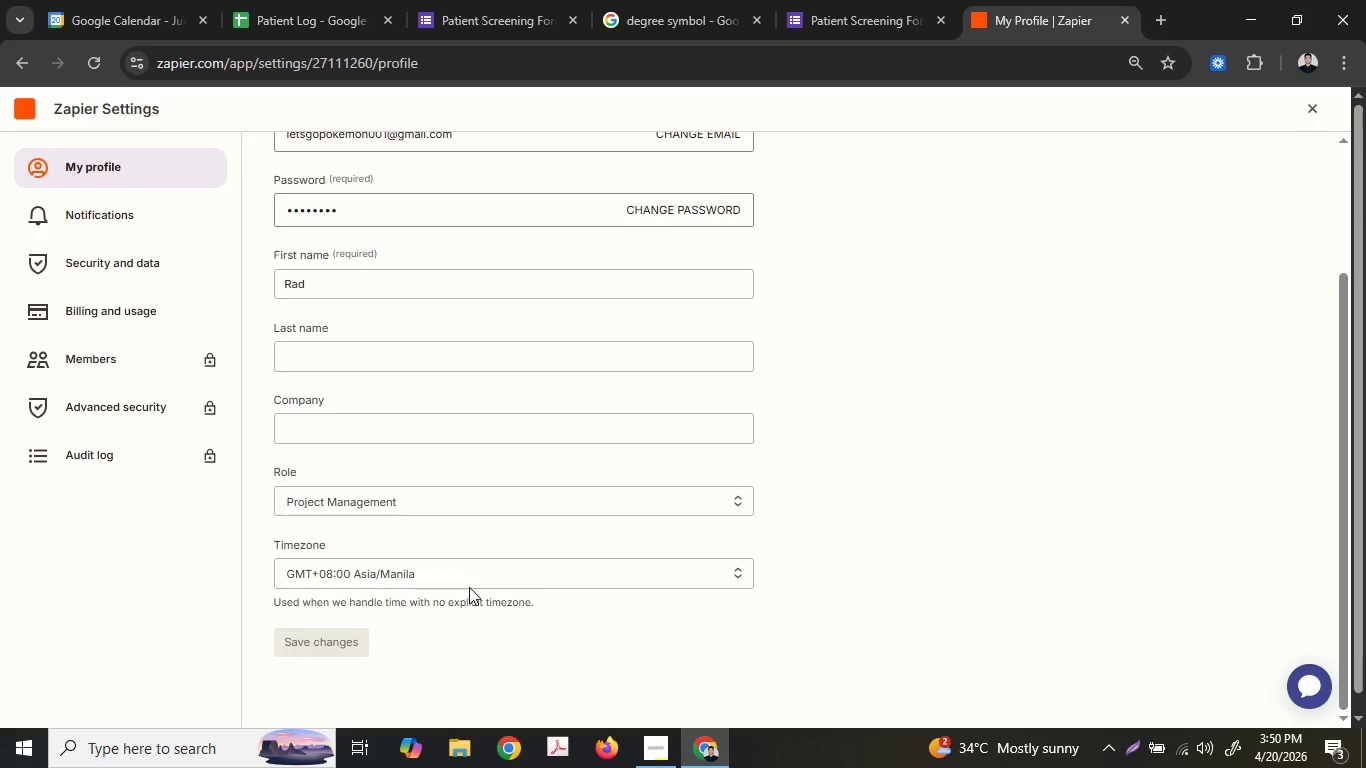 
left_click([480, 565])
 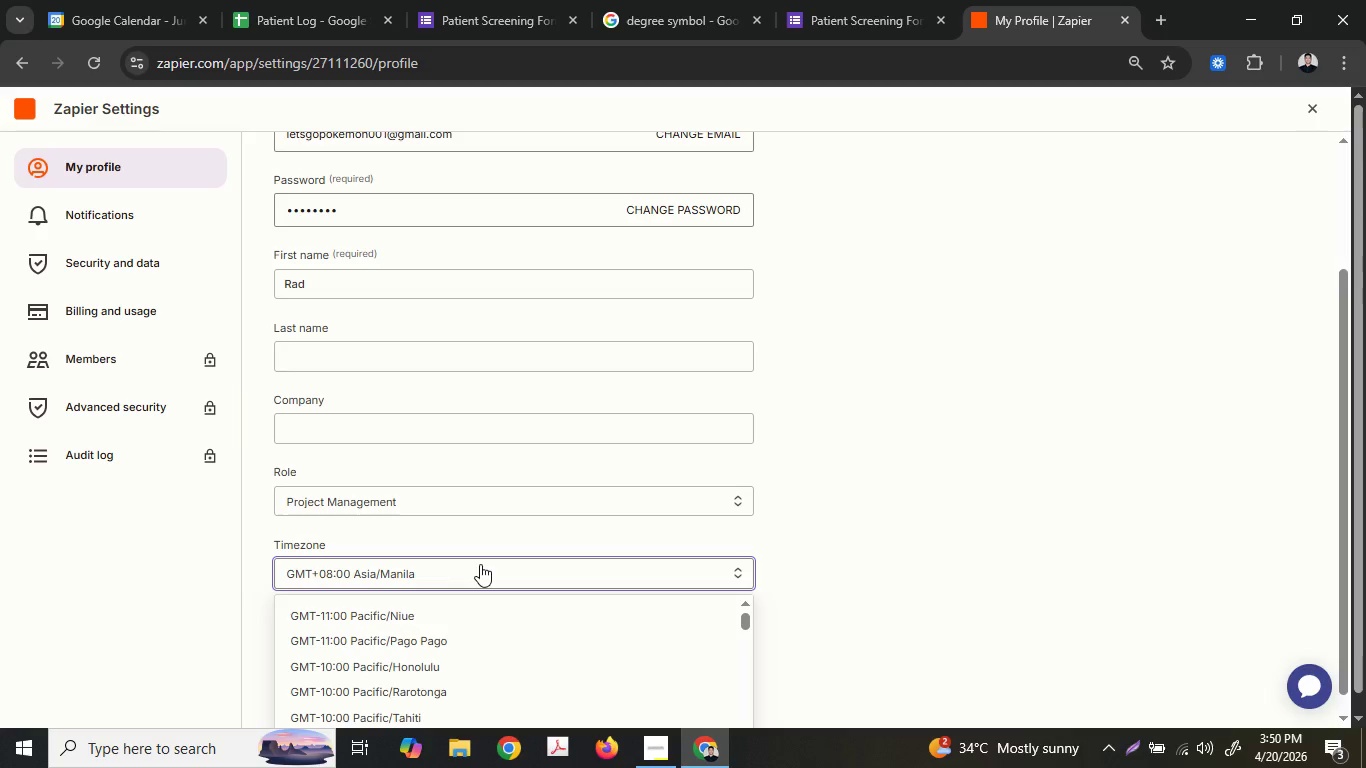 
scroll: coordinate [504, 612], scroll_direction: down, amount: 44.0
 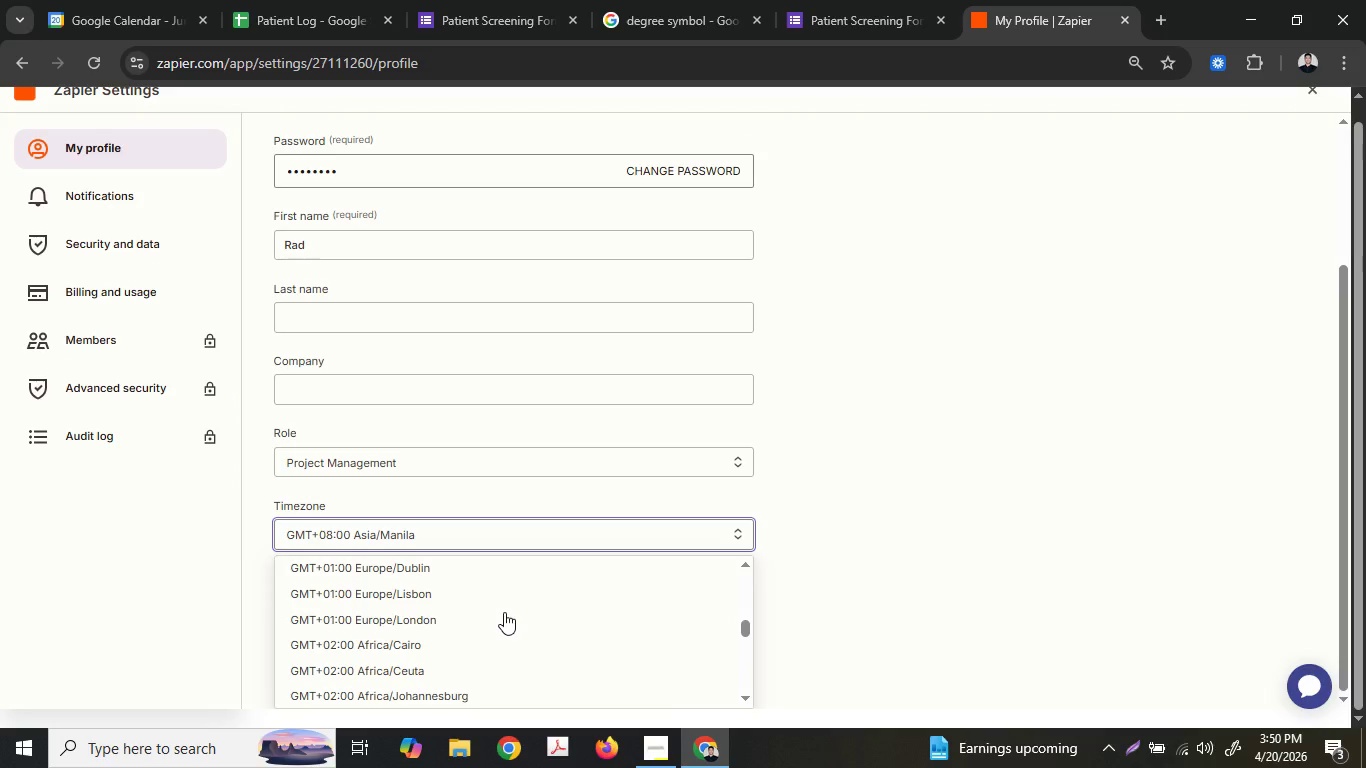 
scroll: coordinate [504, 612], scroll_direction: up, amount: 4.0
 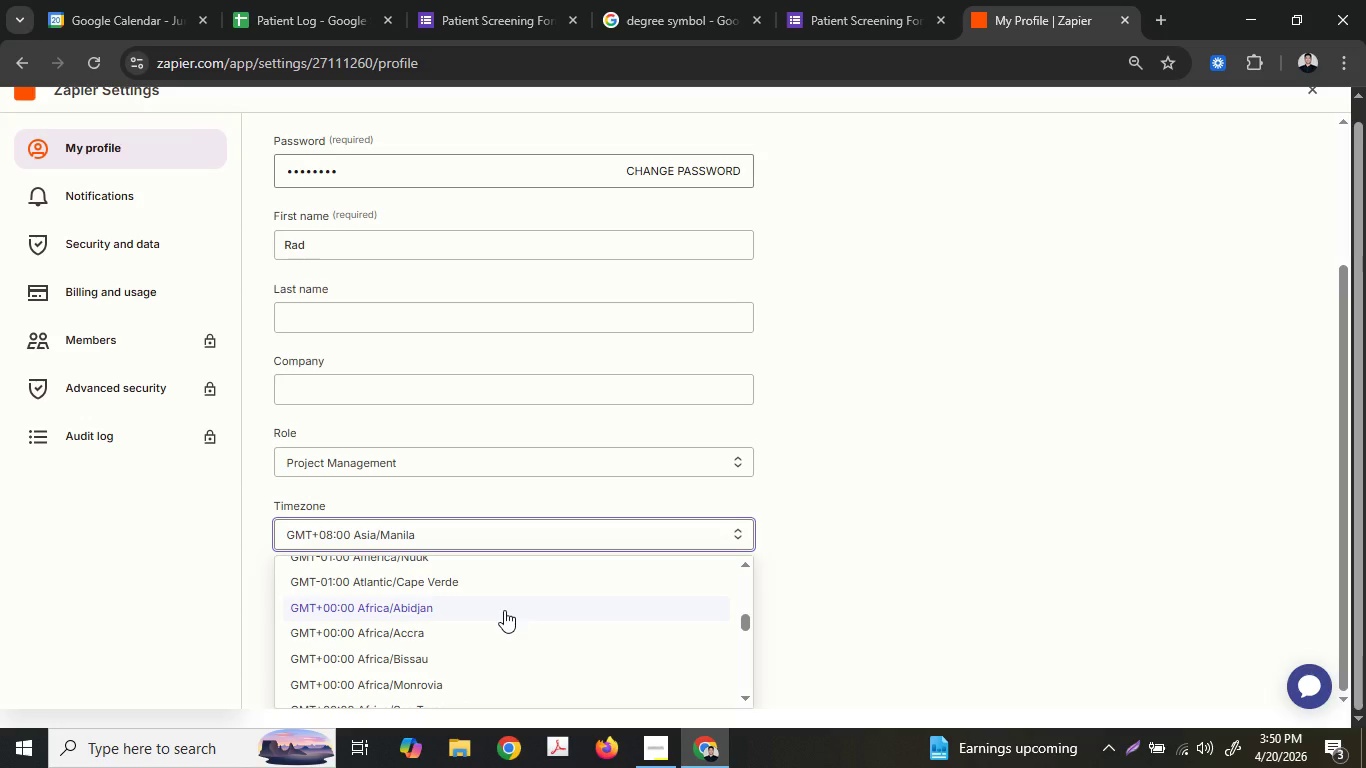 
scroll: coordinate [504, 610], scroll_direction: down, amount: 3.0
 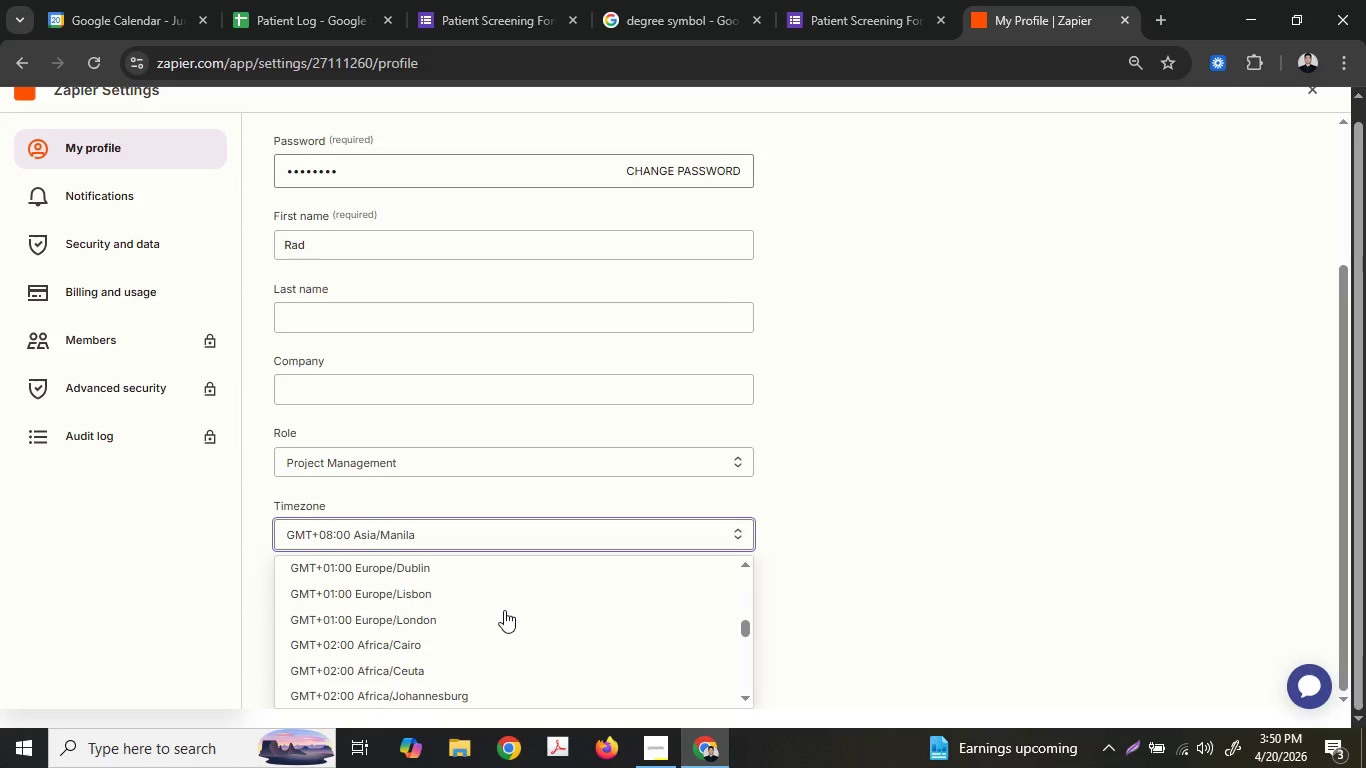 
scroll: coordinate [504, 610], scroll_direction: up, amount: 5.0
 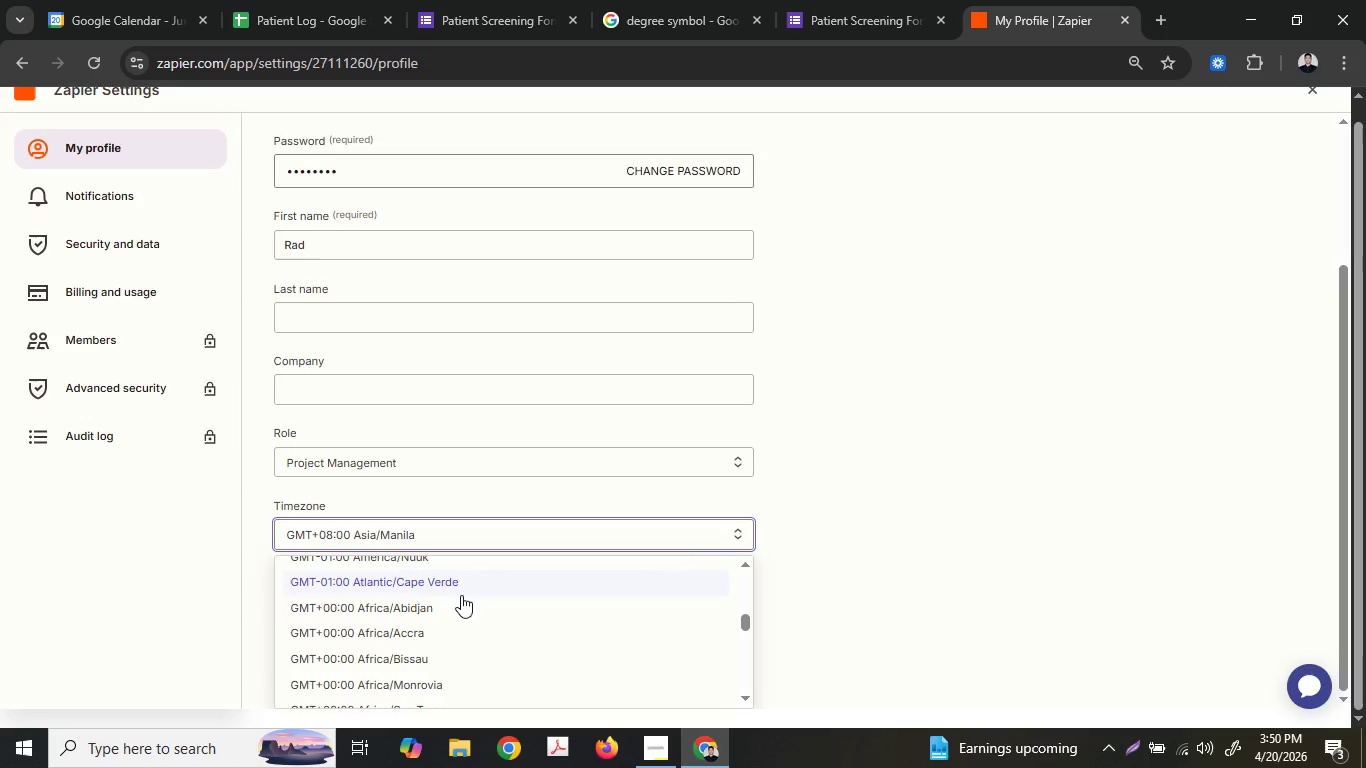 
scroll: coordinate [662, 641], scroll_direction: down, amount: 14.0
 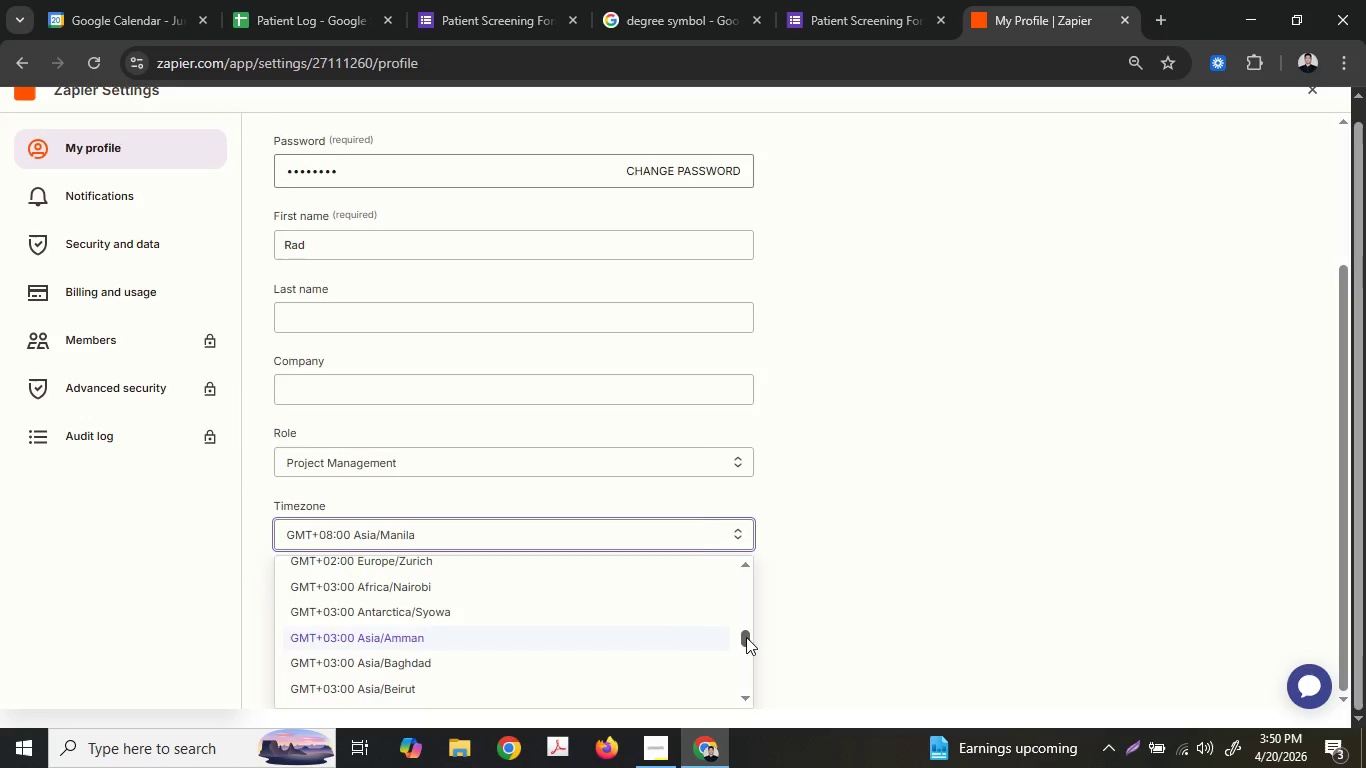 
left_click_drag(start_coordinate=[746, 637], to_coordinate=[751, 612])
 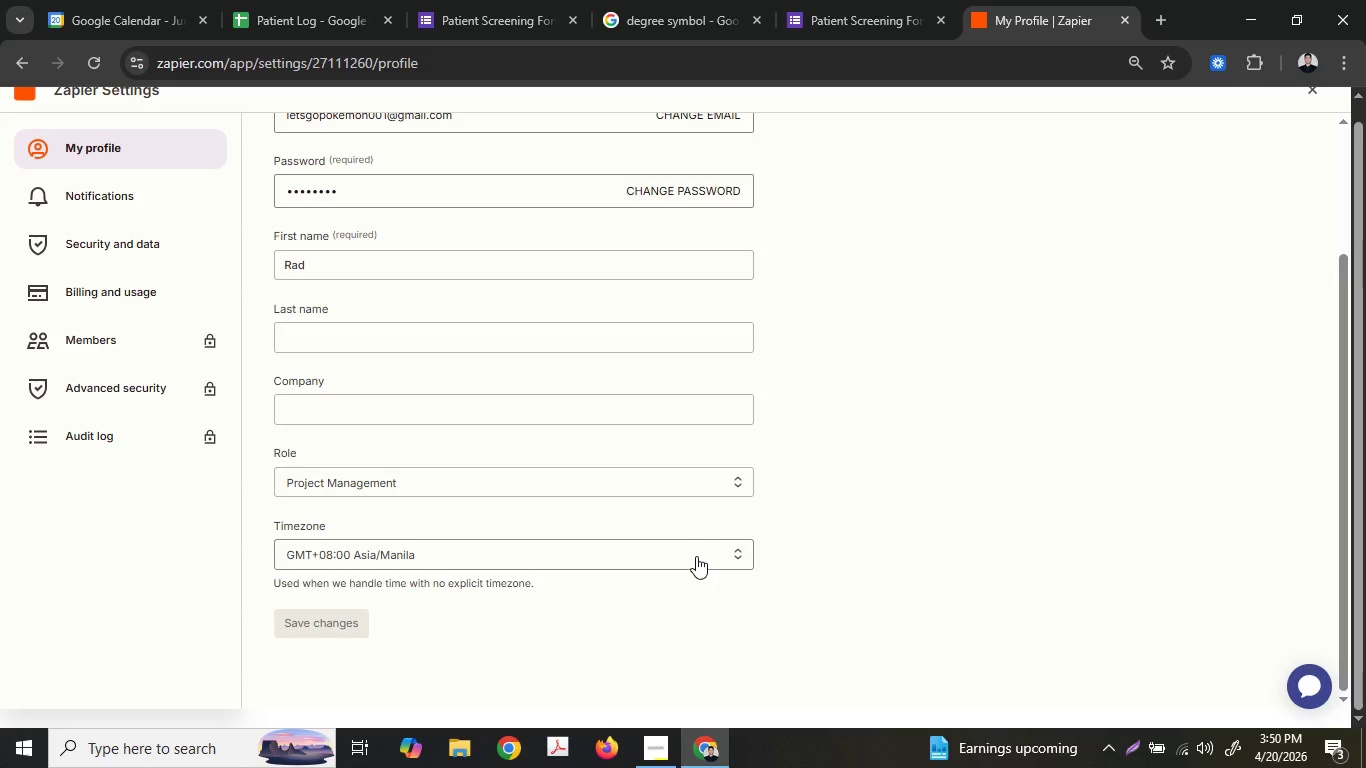 
left_click([696, 555])
 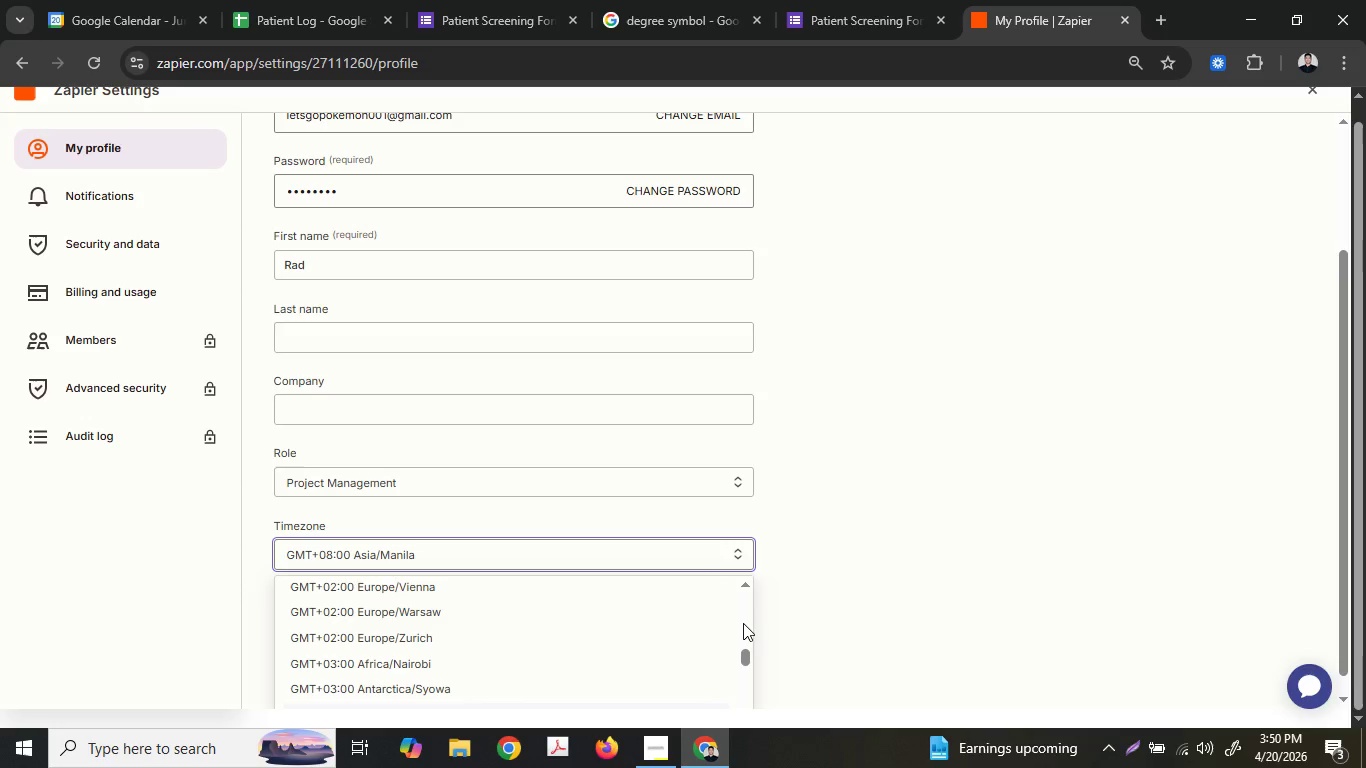 
scroll: coordinate [742, 623], scroll_direction: up, amount: 1.0
 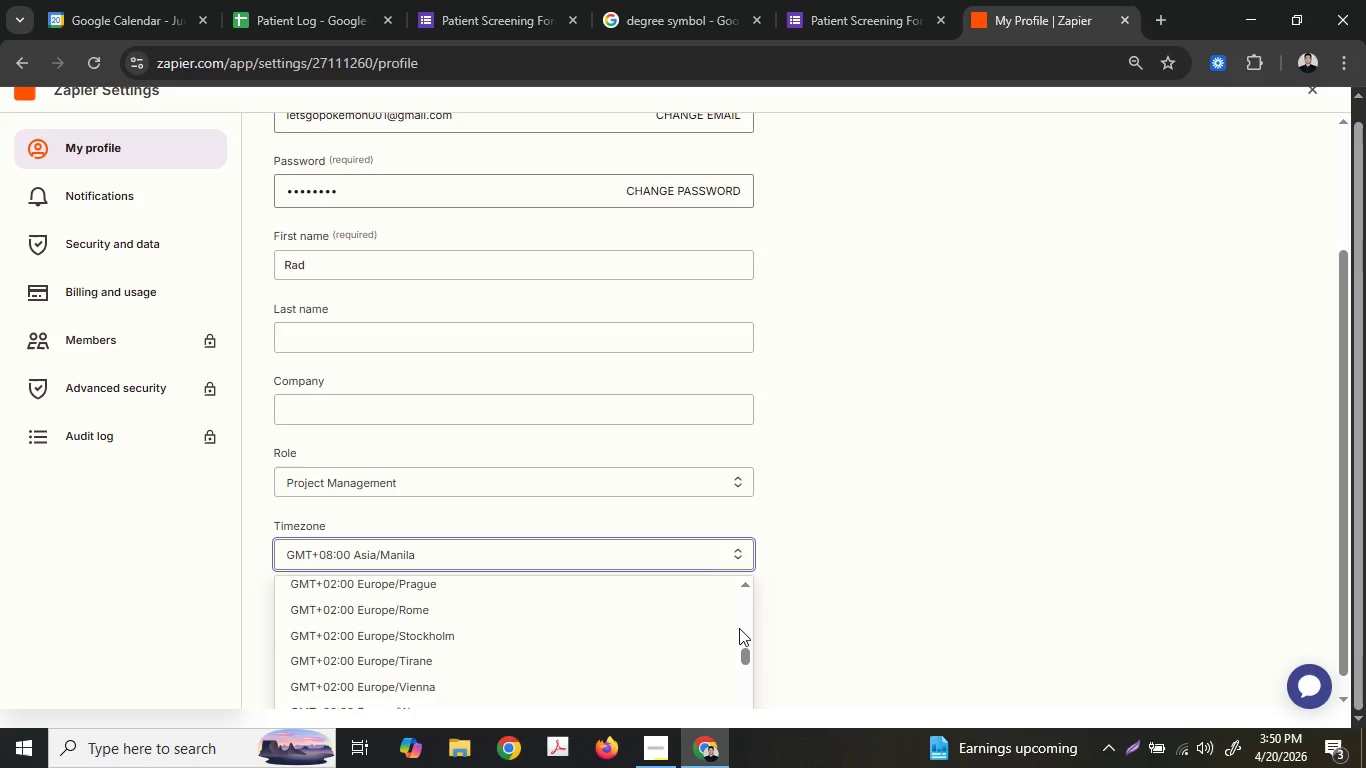 
left_click([738, 619])
 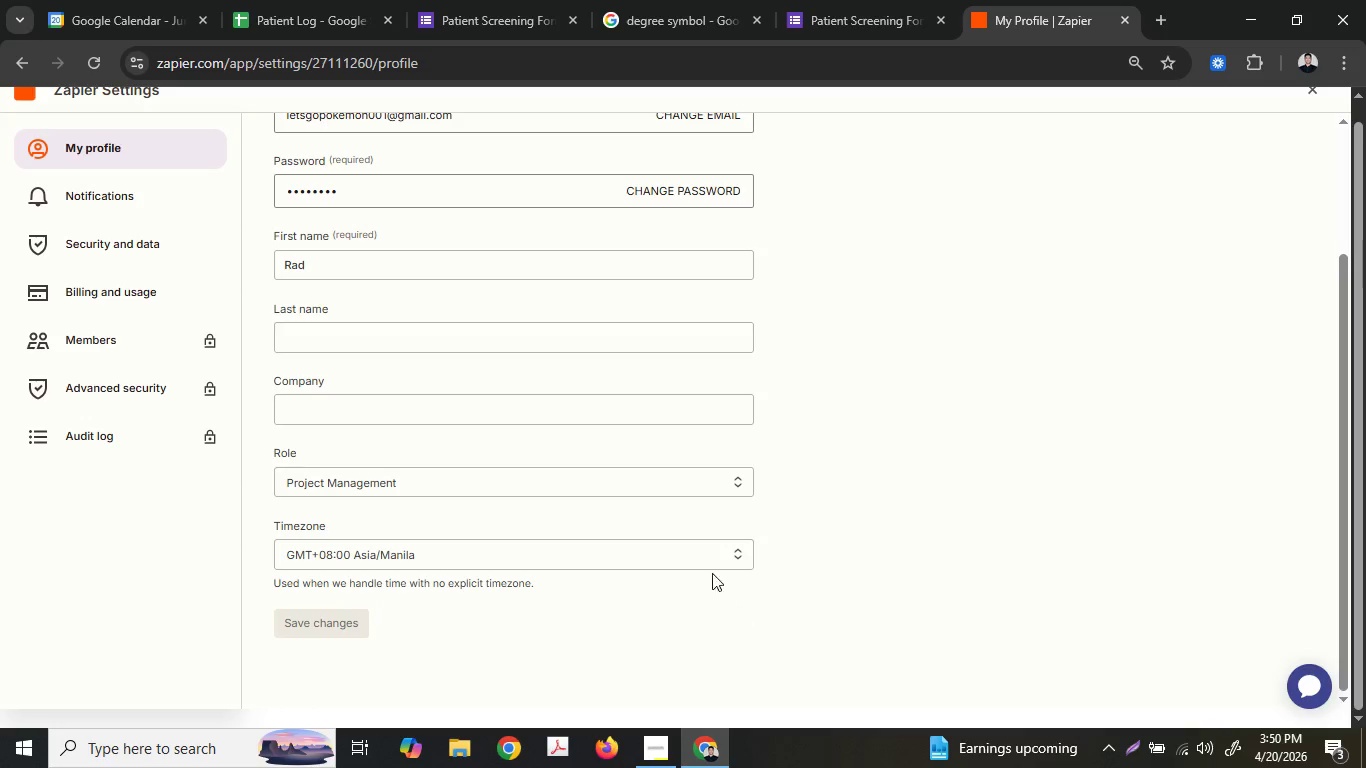 
left_click([704, 555])
 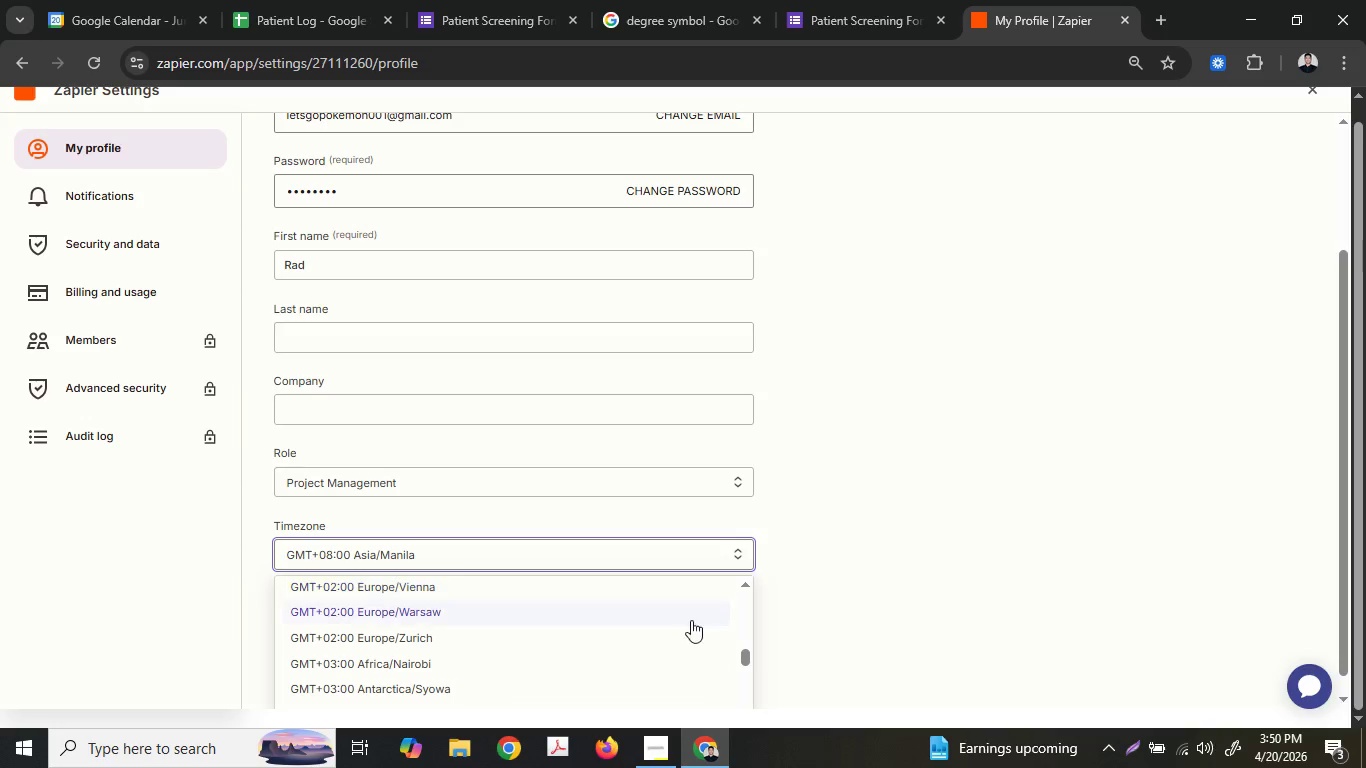 
scroll: coordinate [677, 614], scroll_direction: up, amount: 13.0
 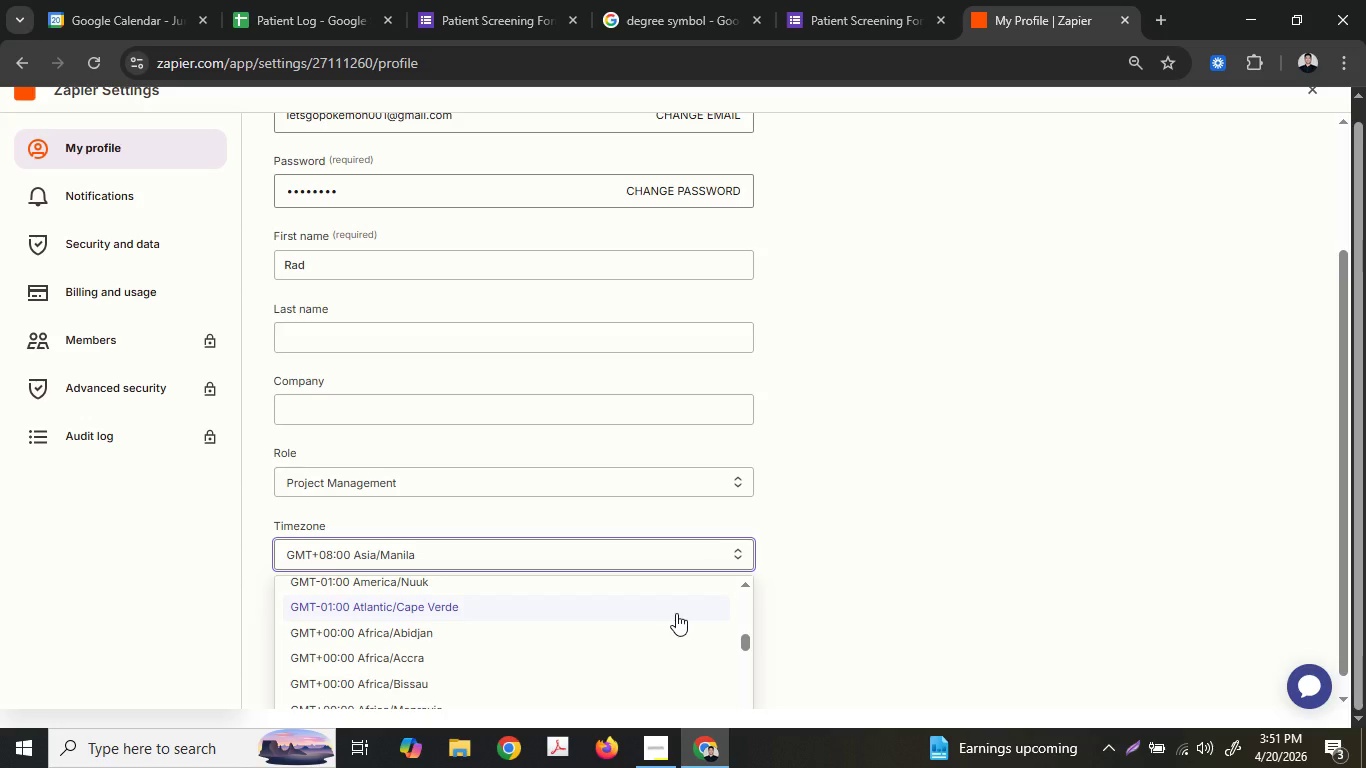 
scroll: coordinate [565, 655], scroll_direction: down, amount: 2.0
 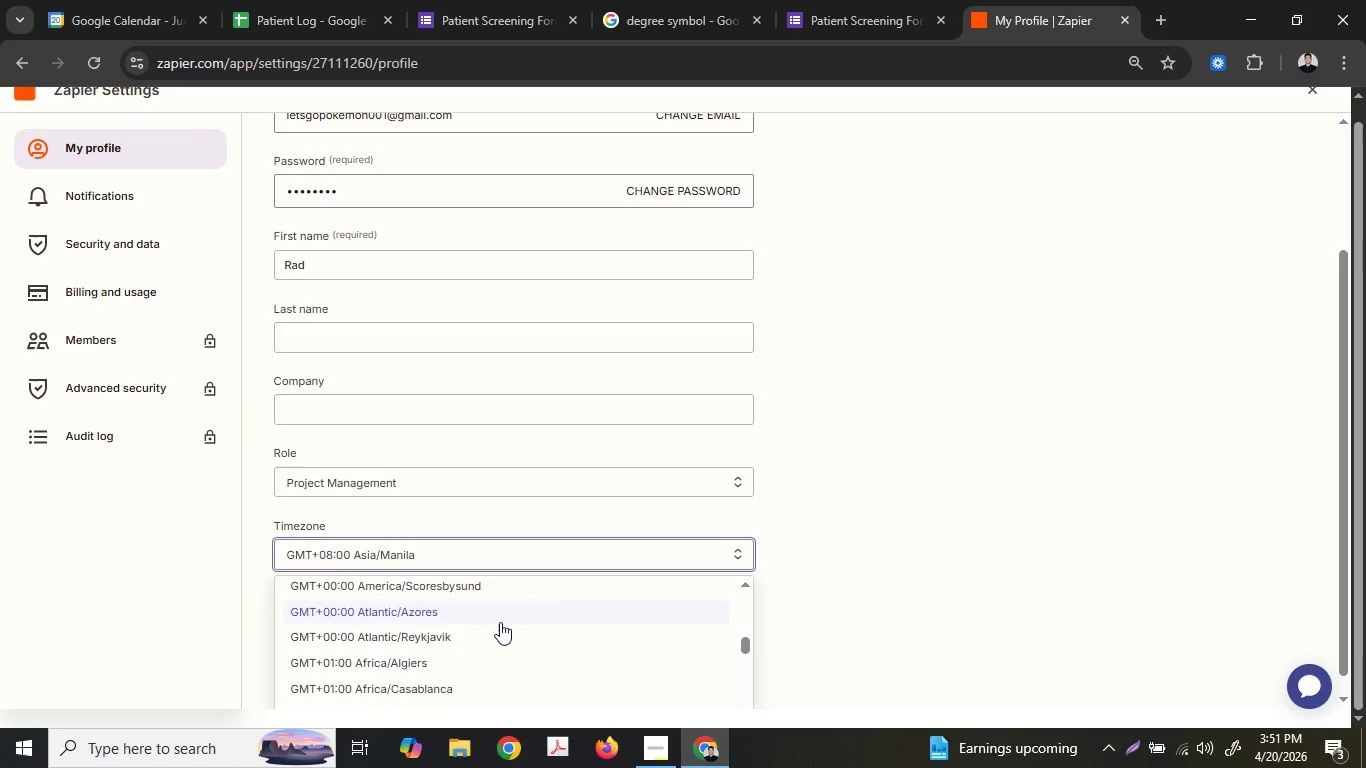 
left_click([501, 636])
 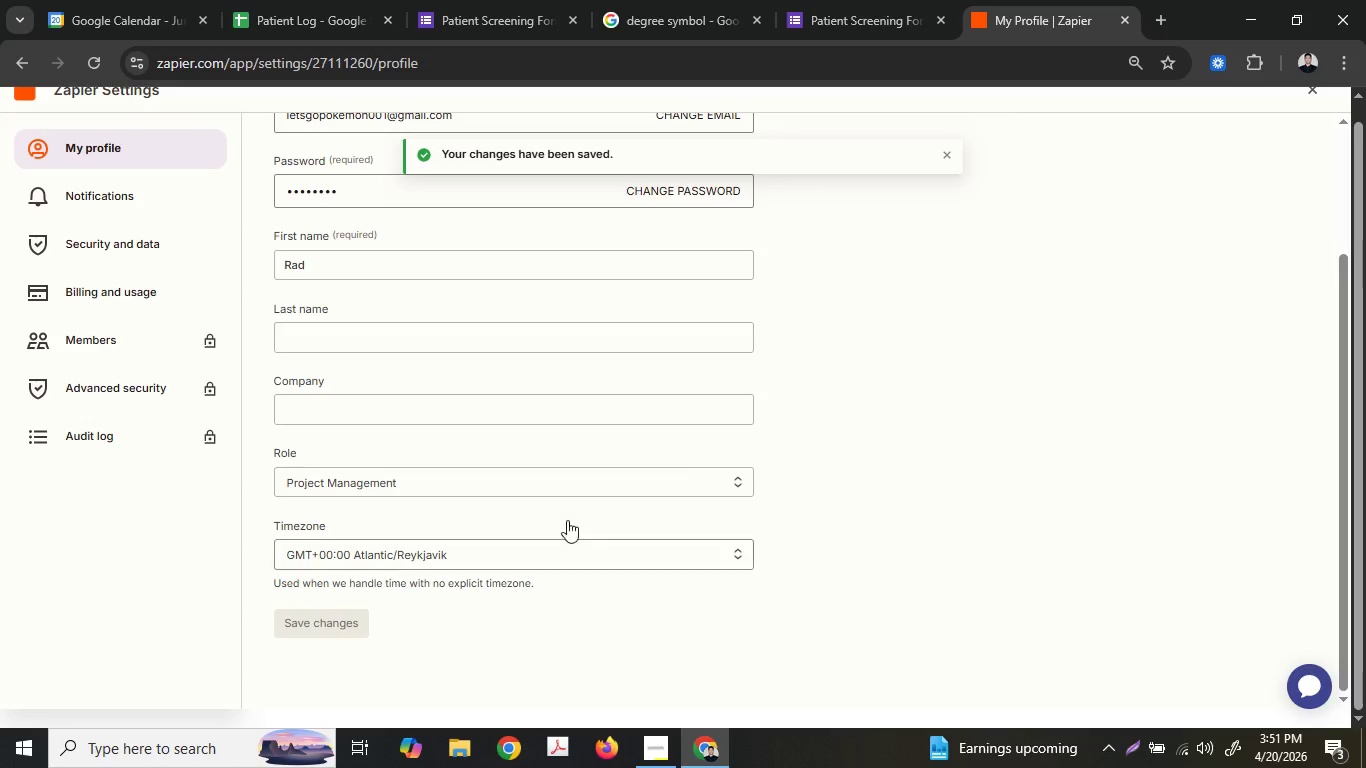 
scroll: coordinate [661, 376], scroll_direction: up, amount: 4.0
 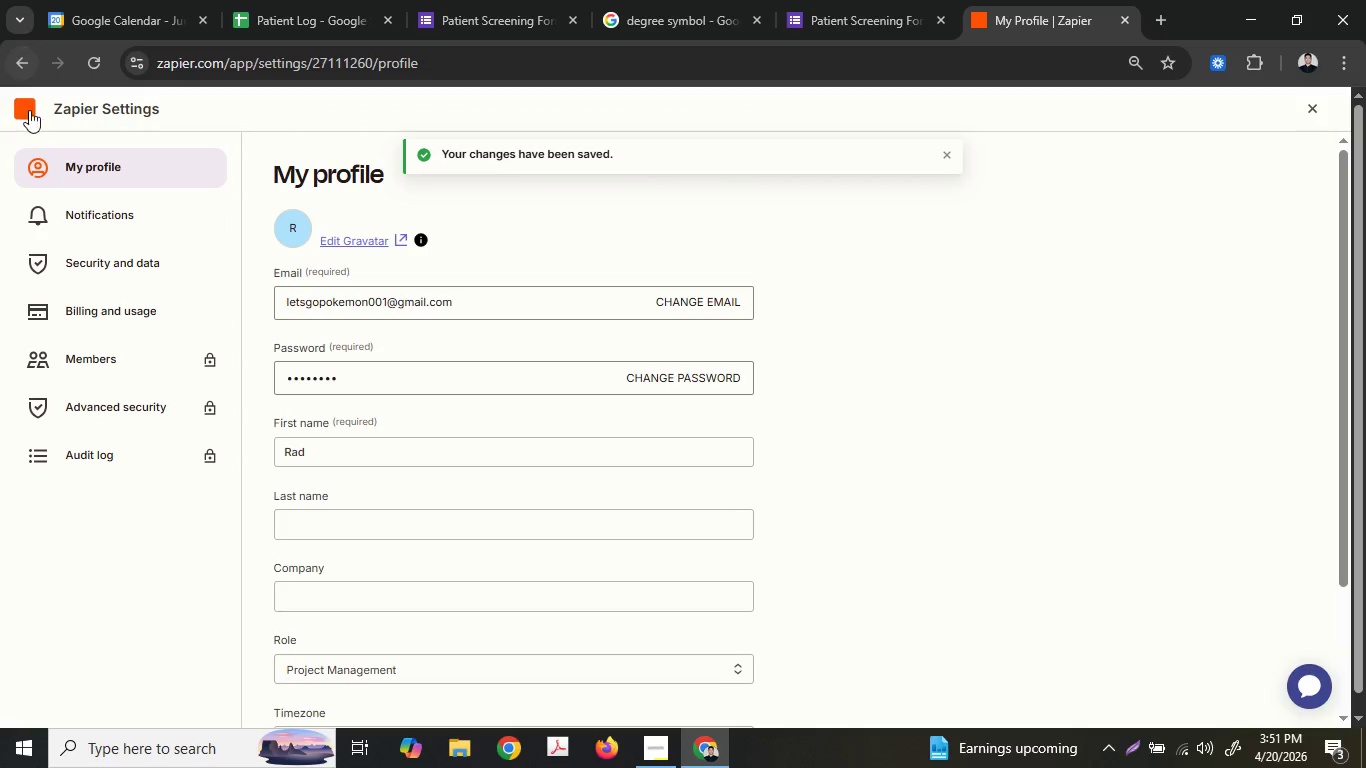 
double_click([27, 108])
 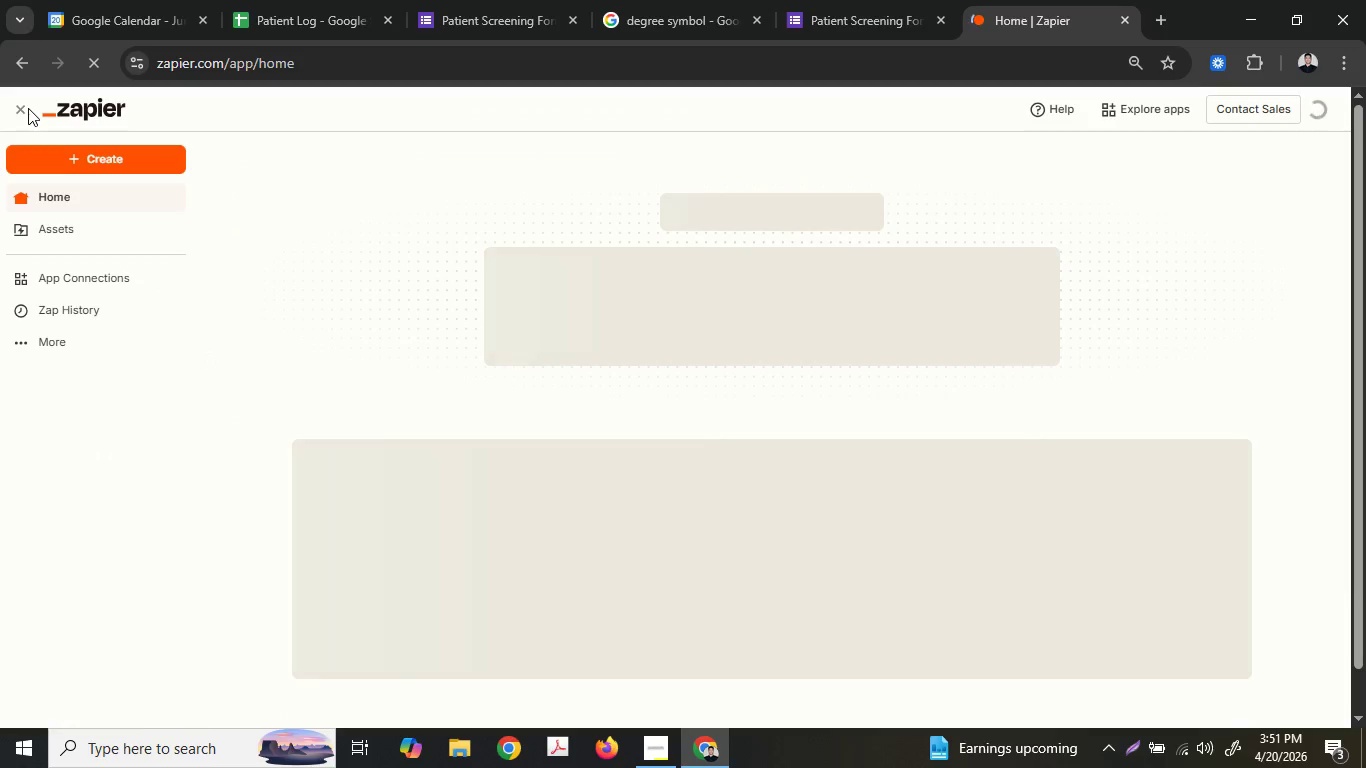 
left_click([86, 165])
 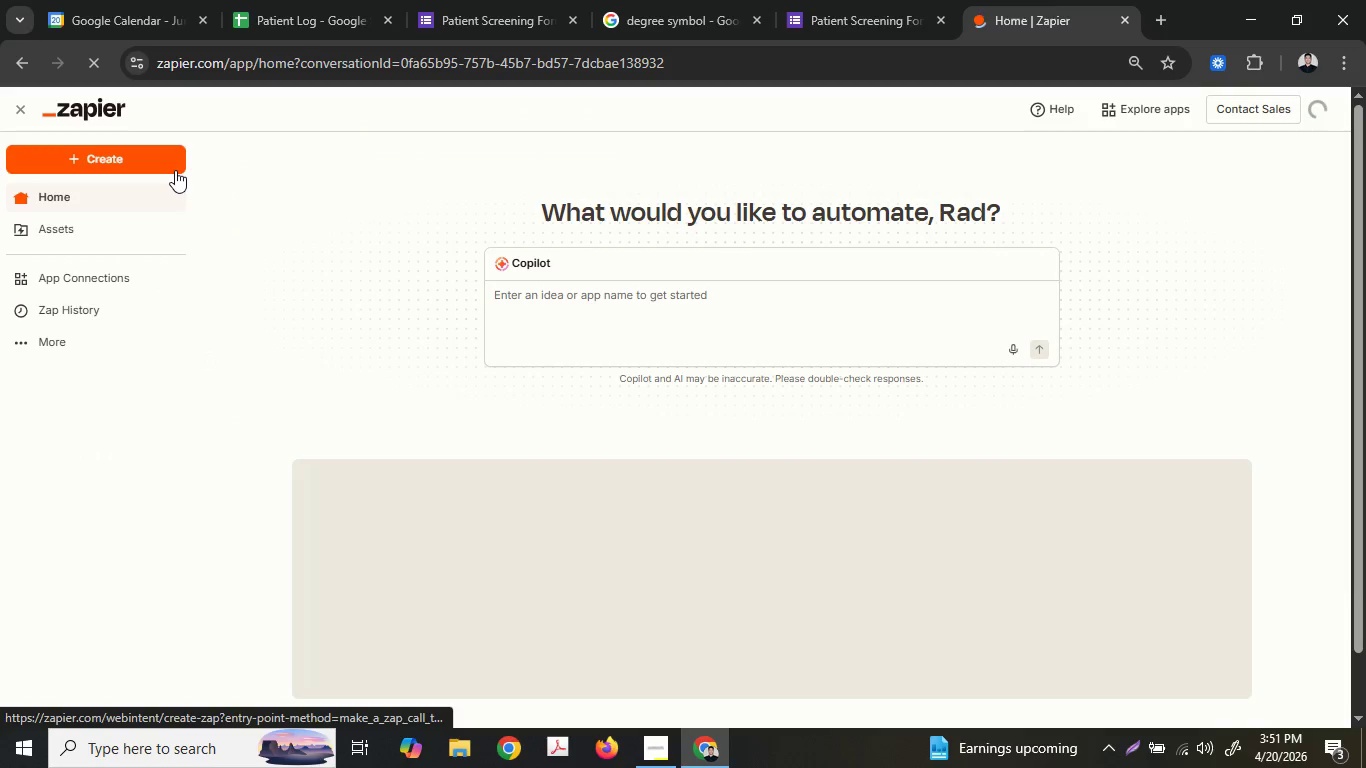 
left_click([147, 165])
 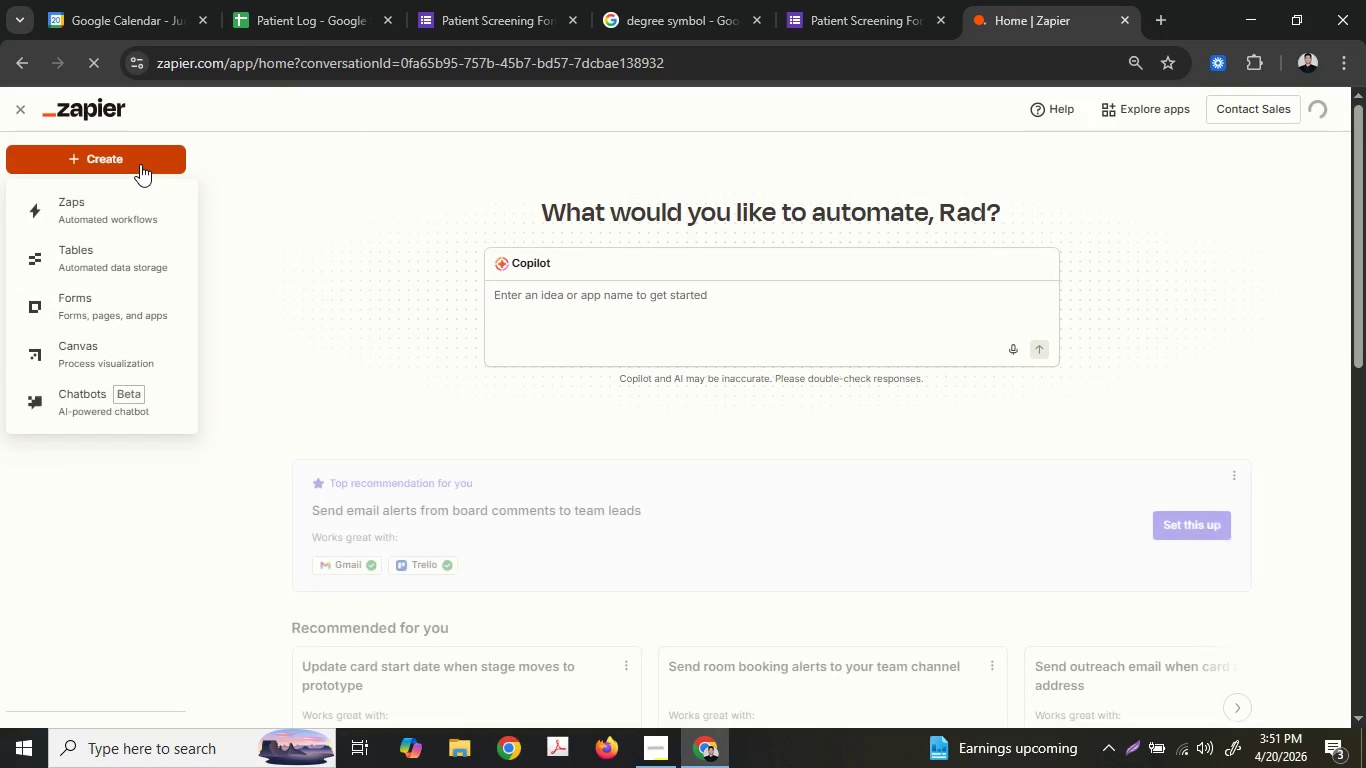 
left_click([142, 195])
 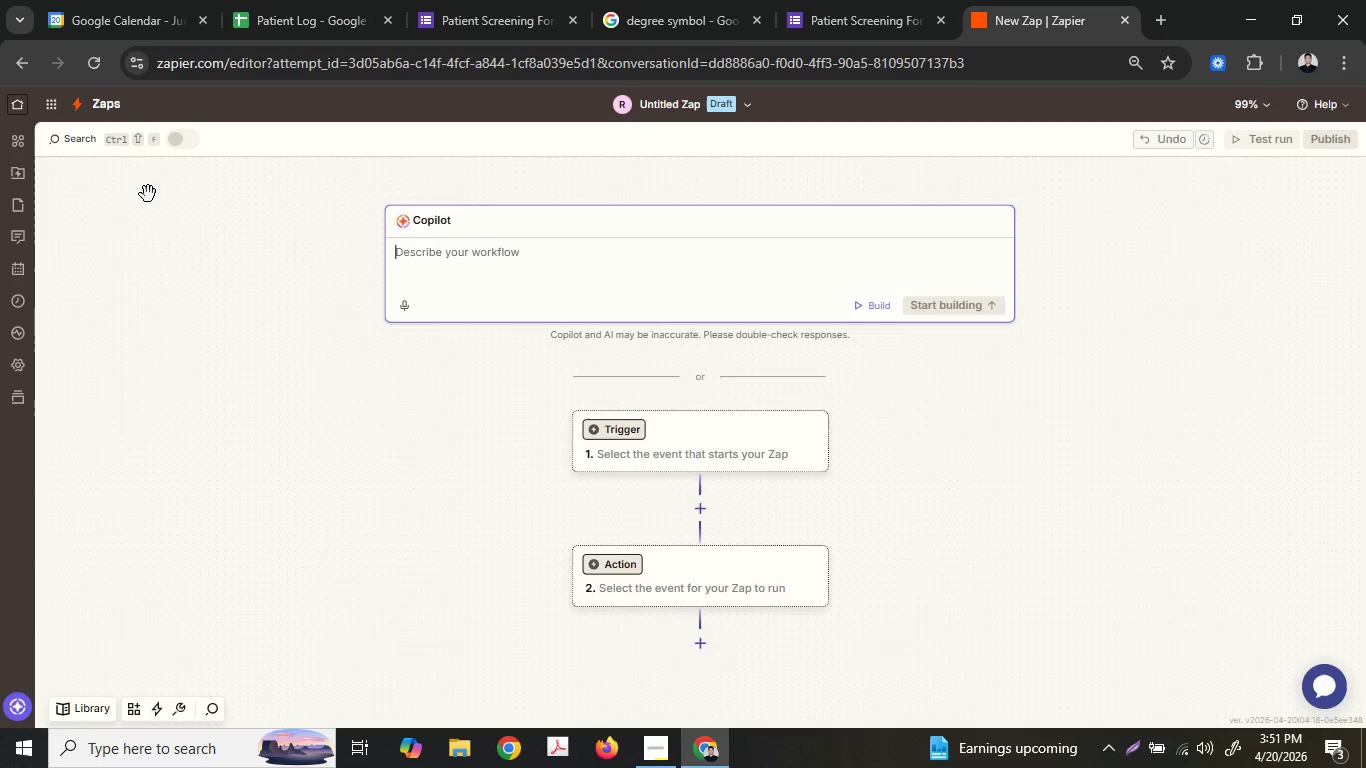 
wait(34.16)
 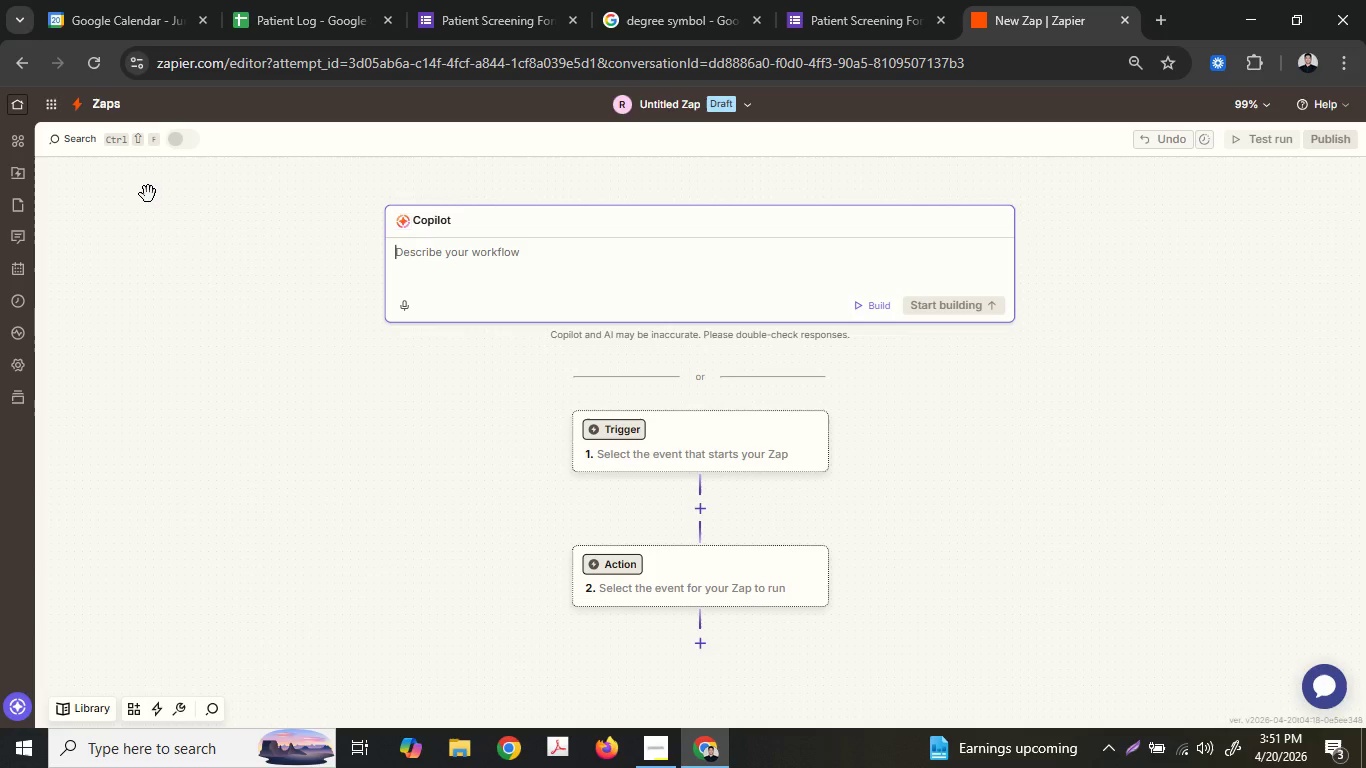 
left_click([766, 443])
 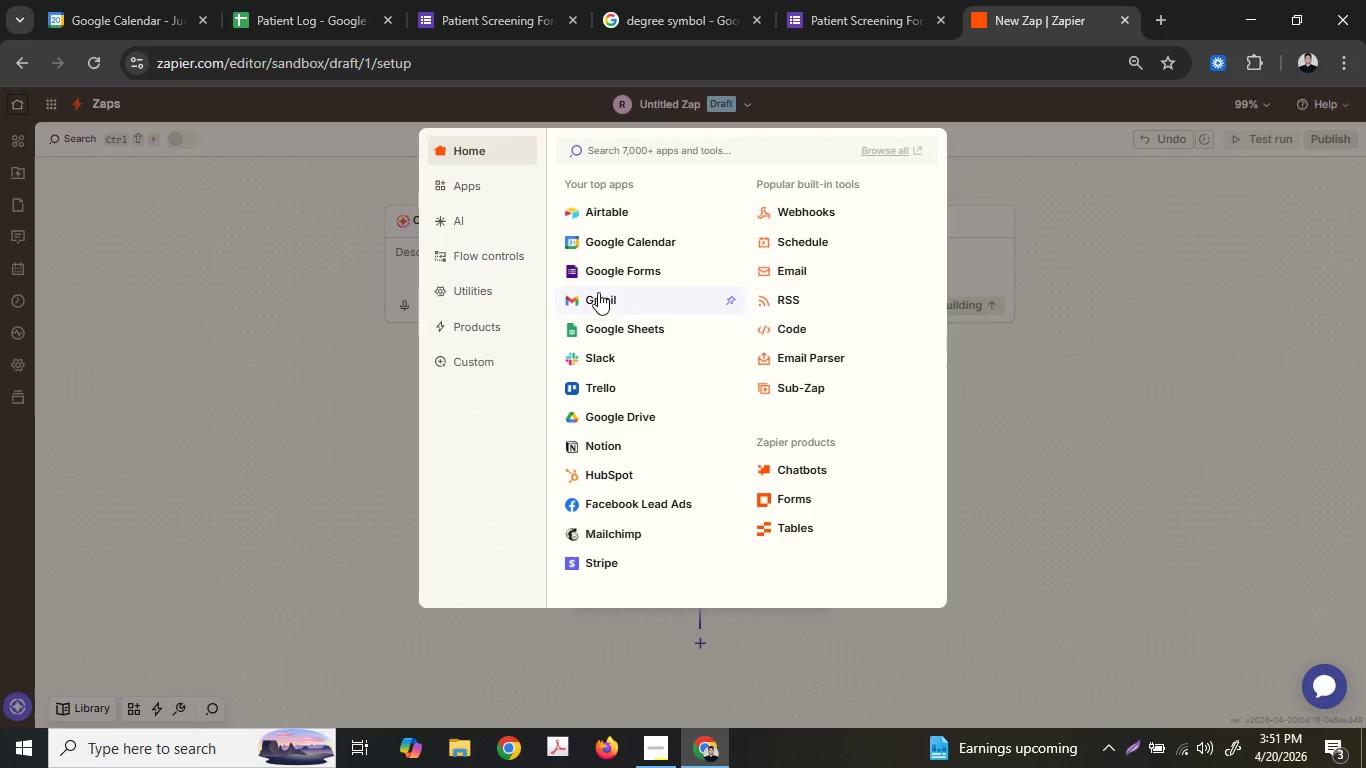 
left_click([650, 231])
 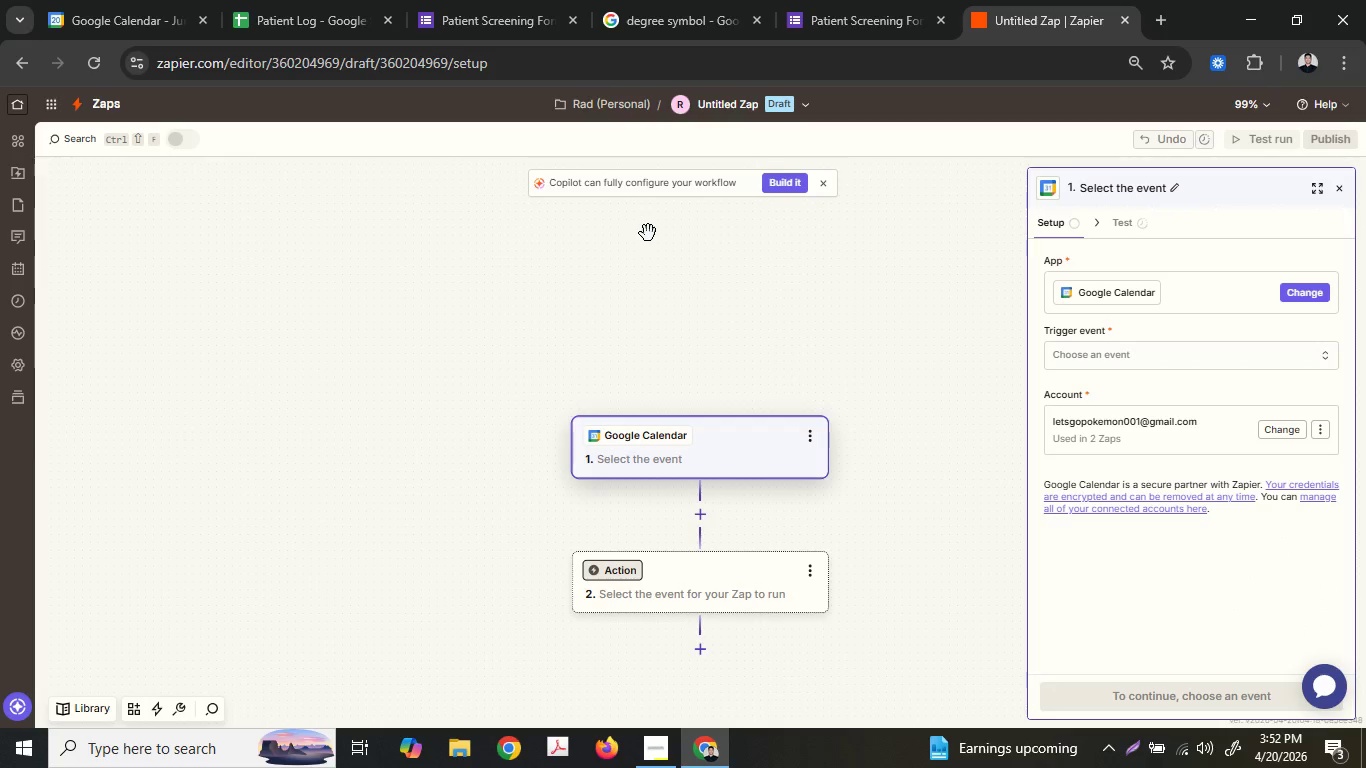 
wait(6.86)
 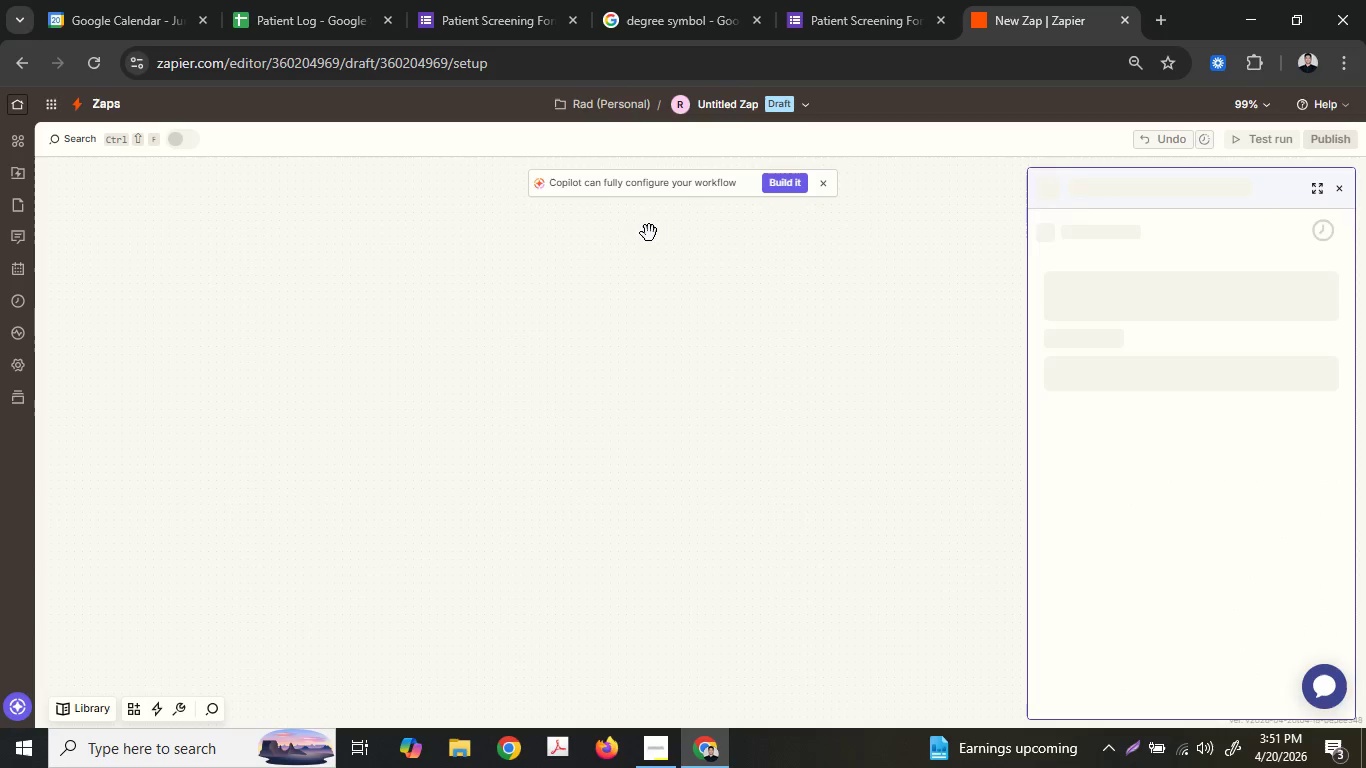 
left_click([1147, 344])
 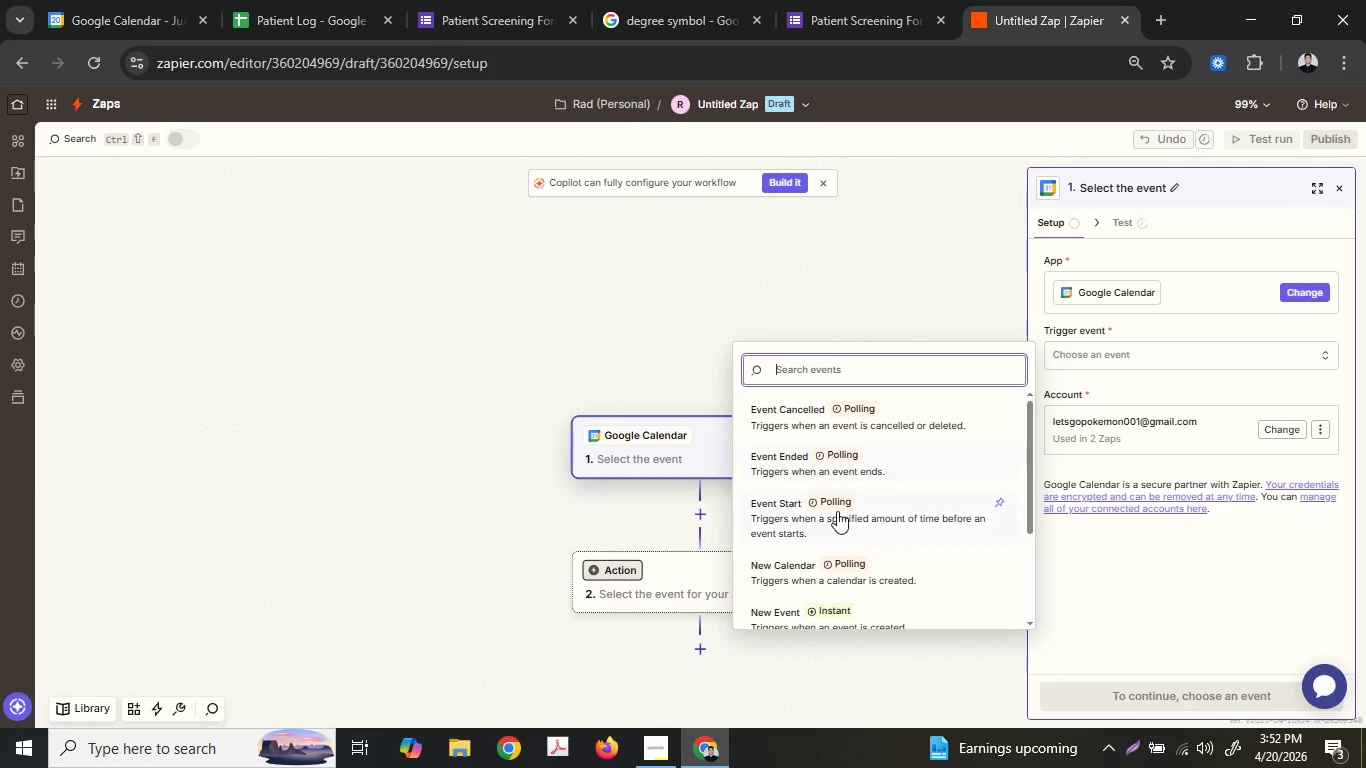 
scroll: coordinate [838, 507], scroll_direction: down, amount: 2.0
 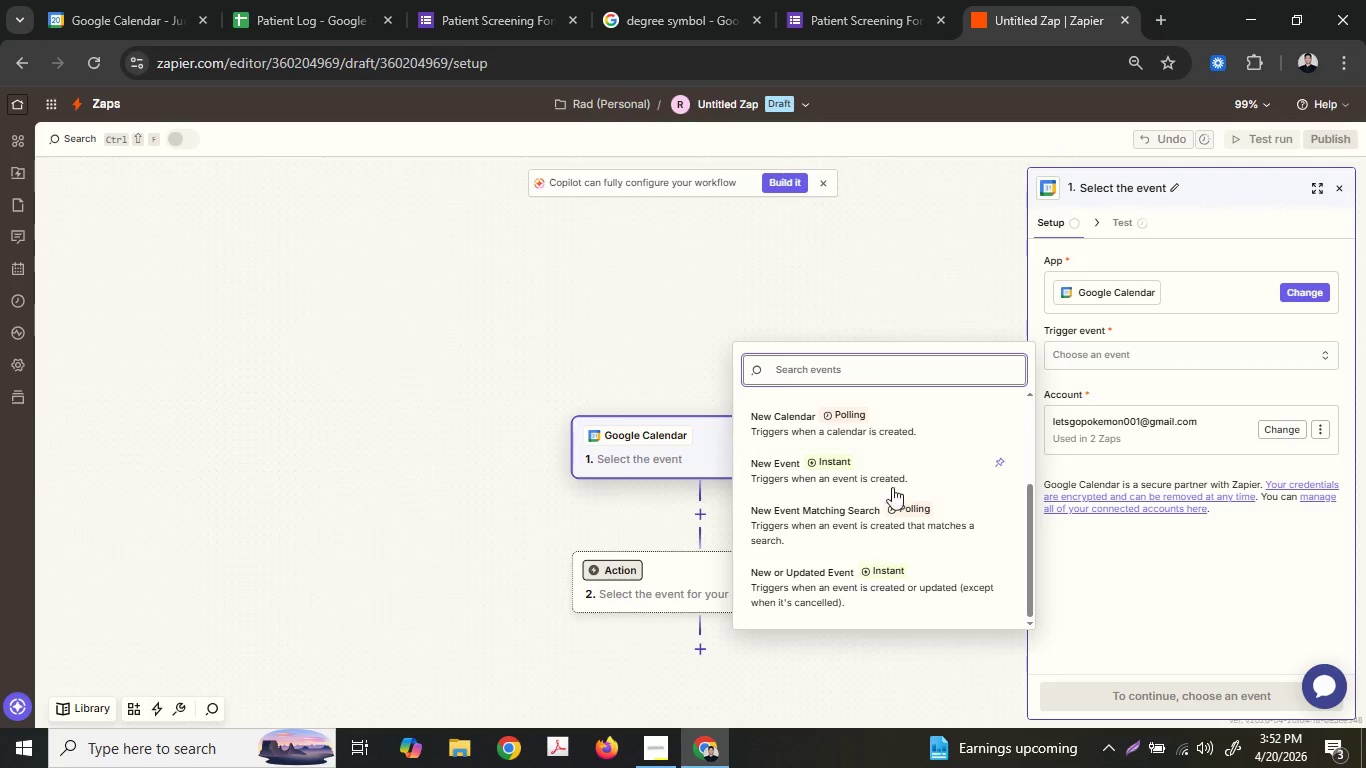 
left_click([906, 472])
 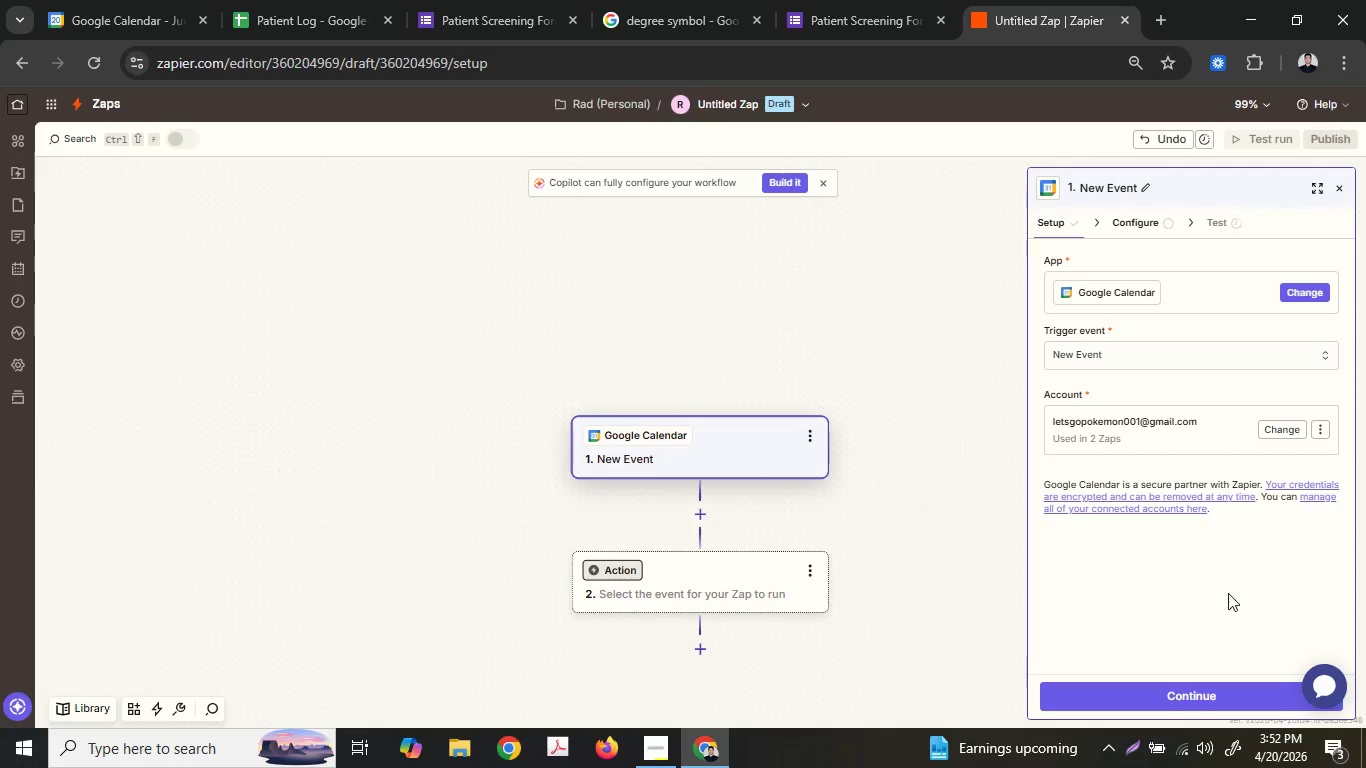 
mouse_move([1182, 657])
 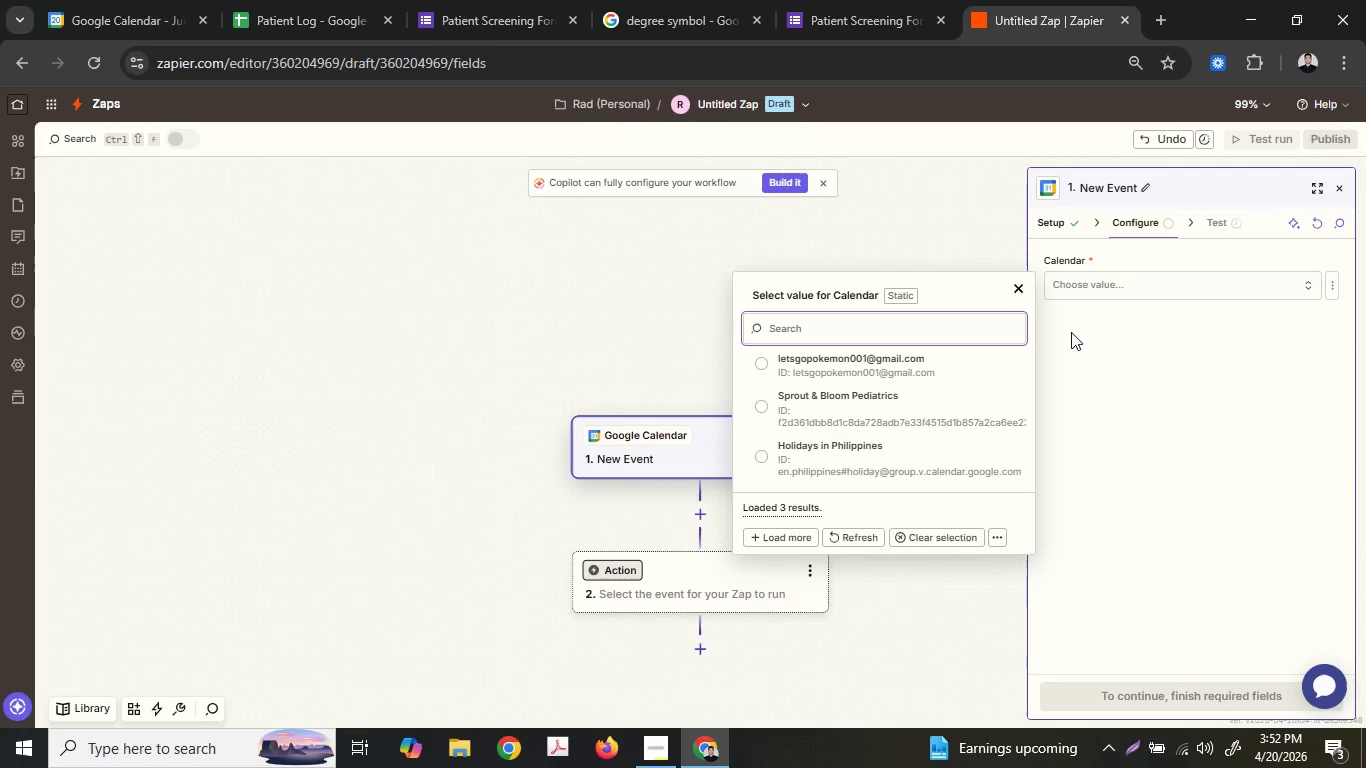 
left_click([925, 357])
 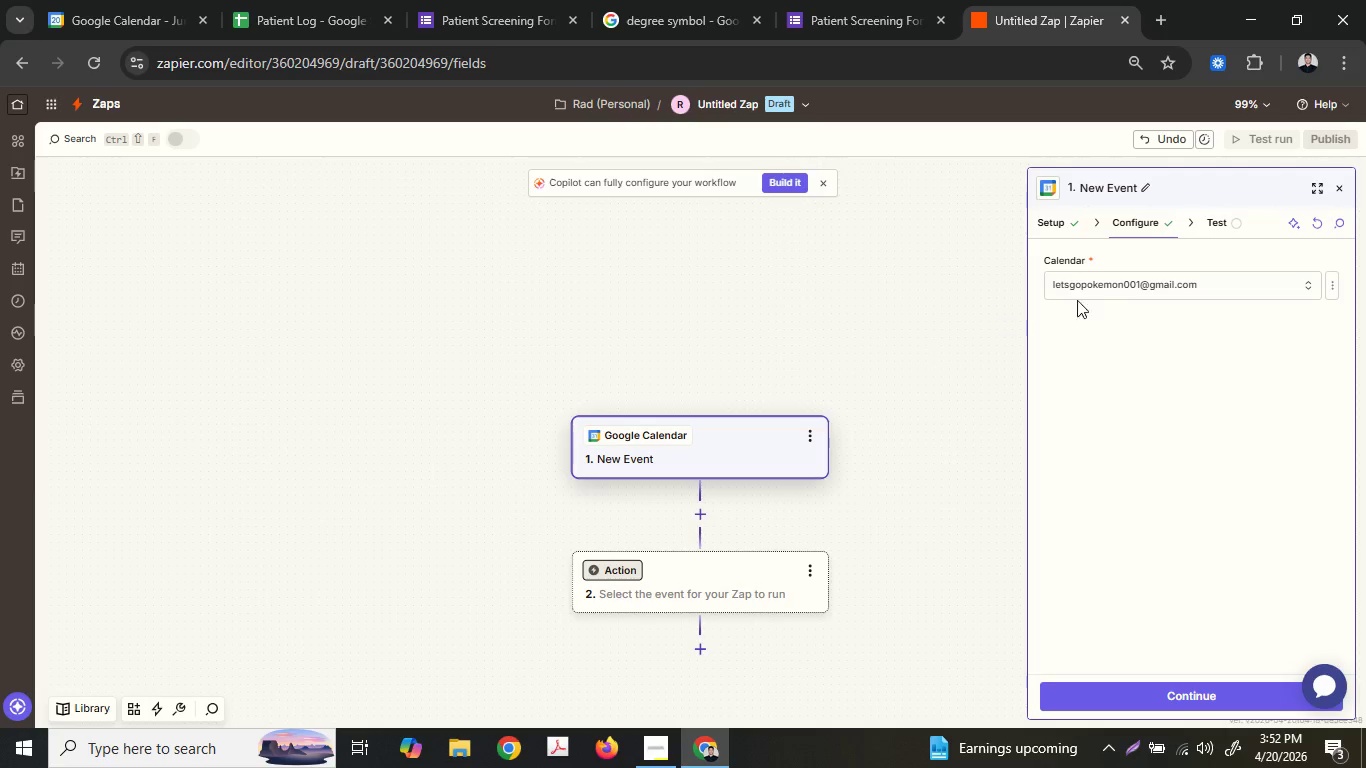 
left_click([1110, 297])
 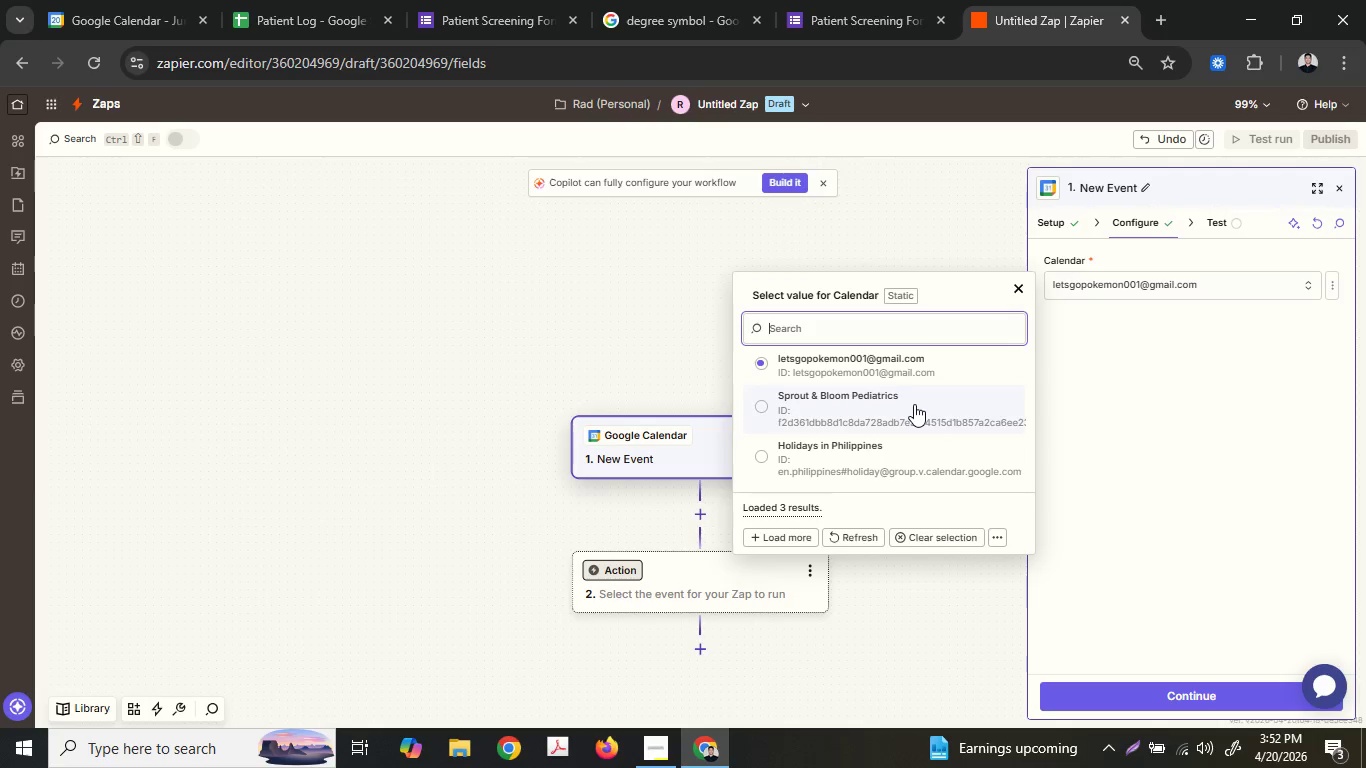 
left_click([914, 403])
 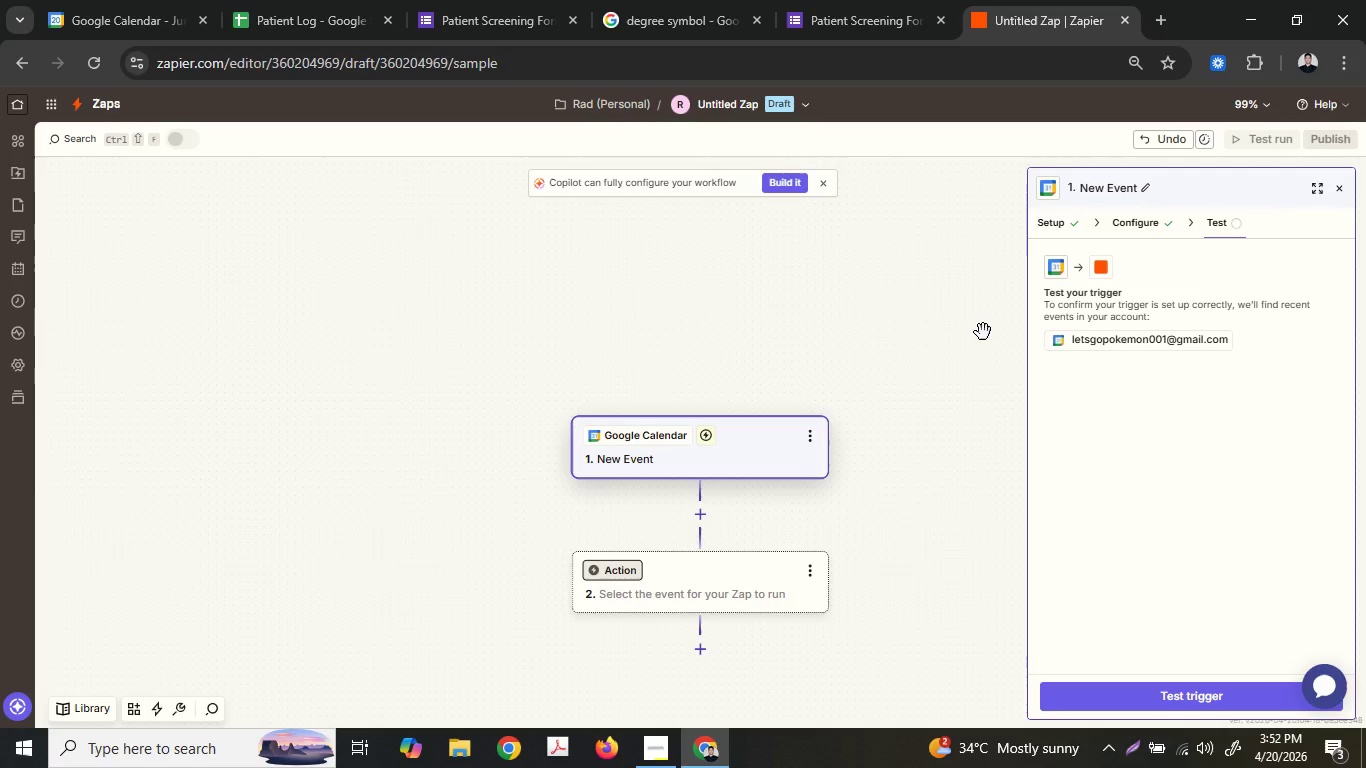 
wait(39.47)
 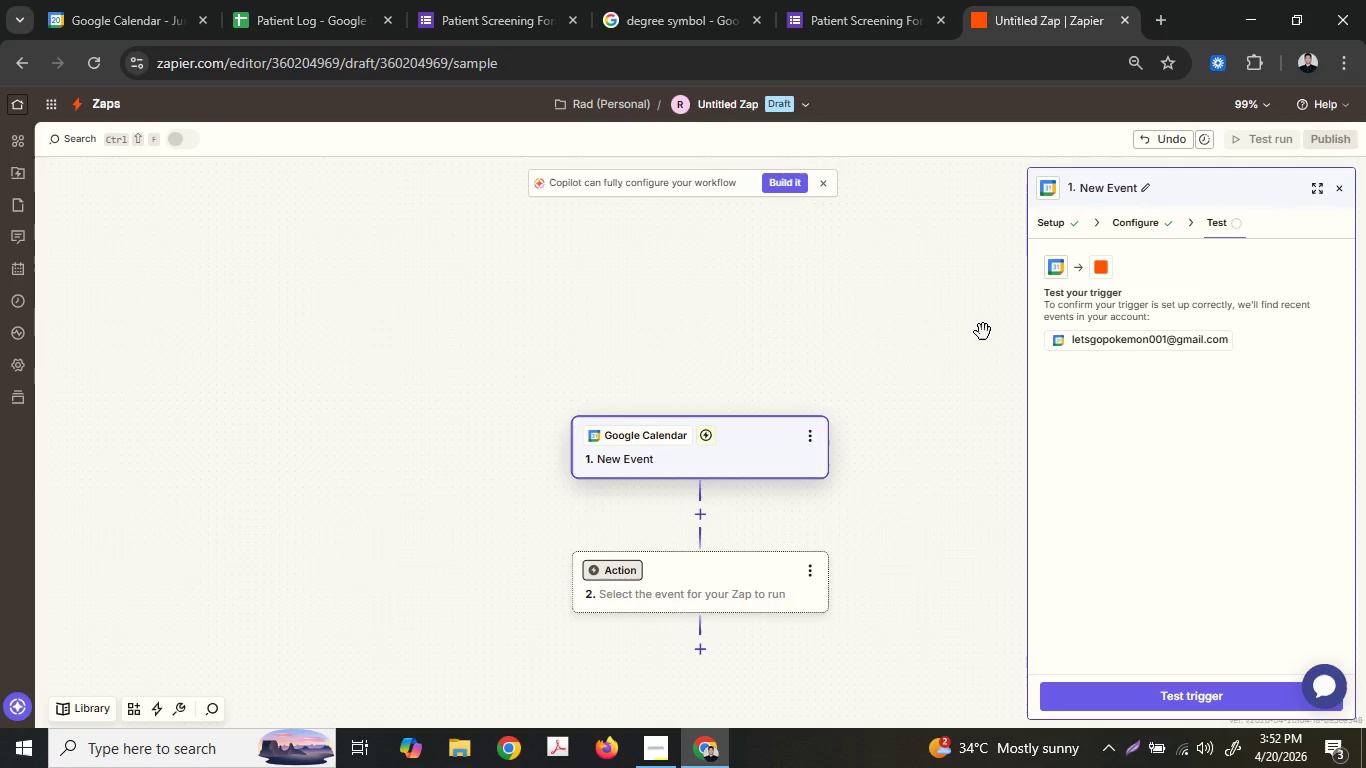 
left_click([1193, 696])
 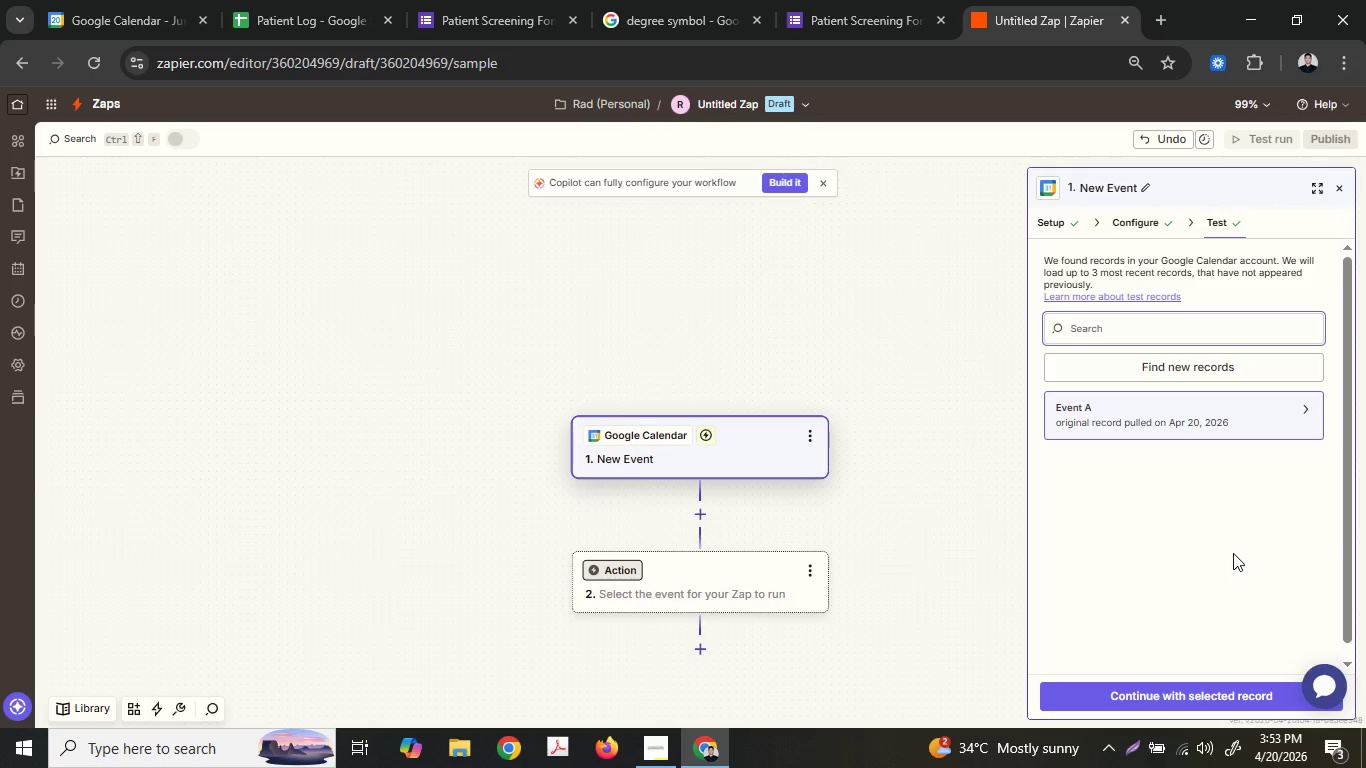 
left_click([1190, 411])
 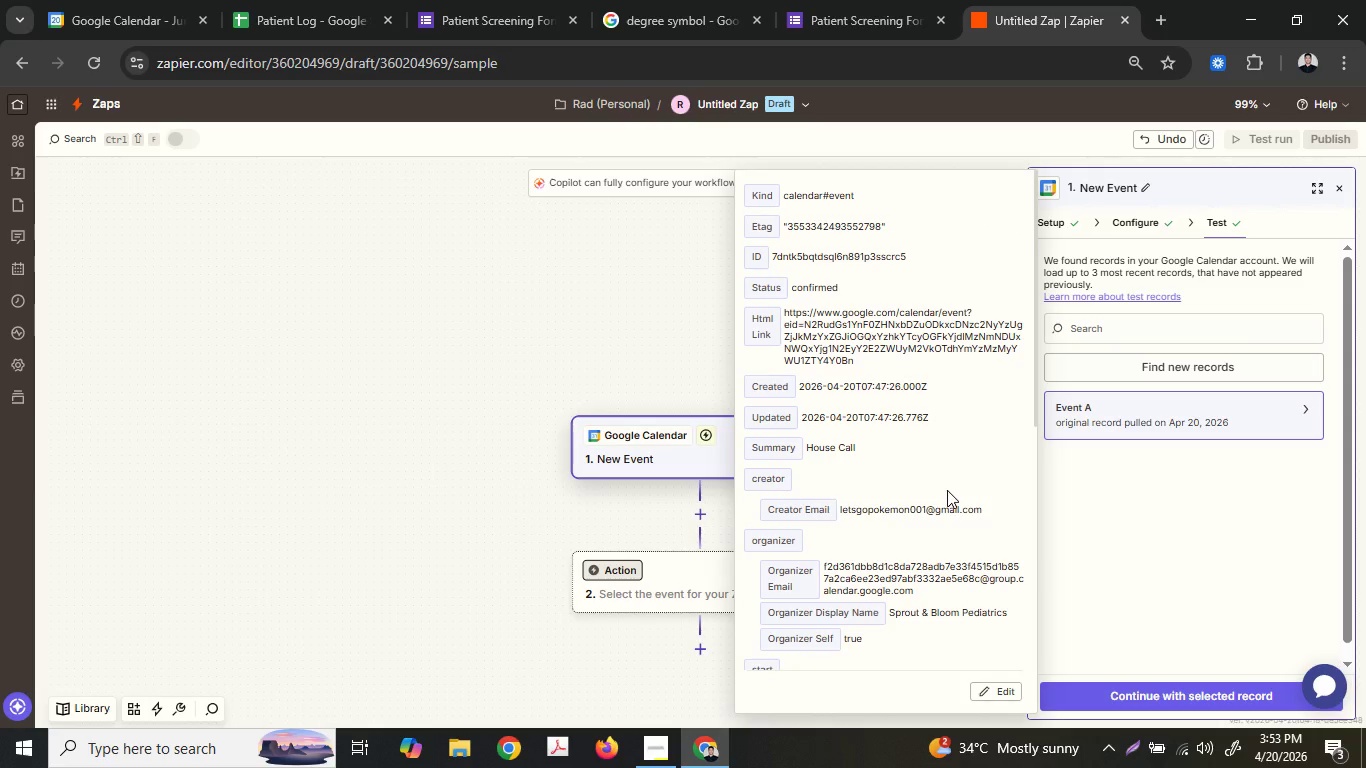 
wait(6.38)
 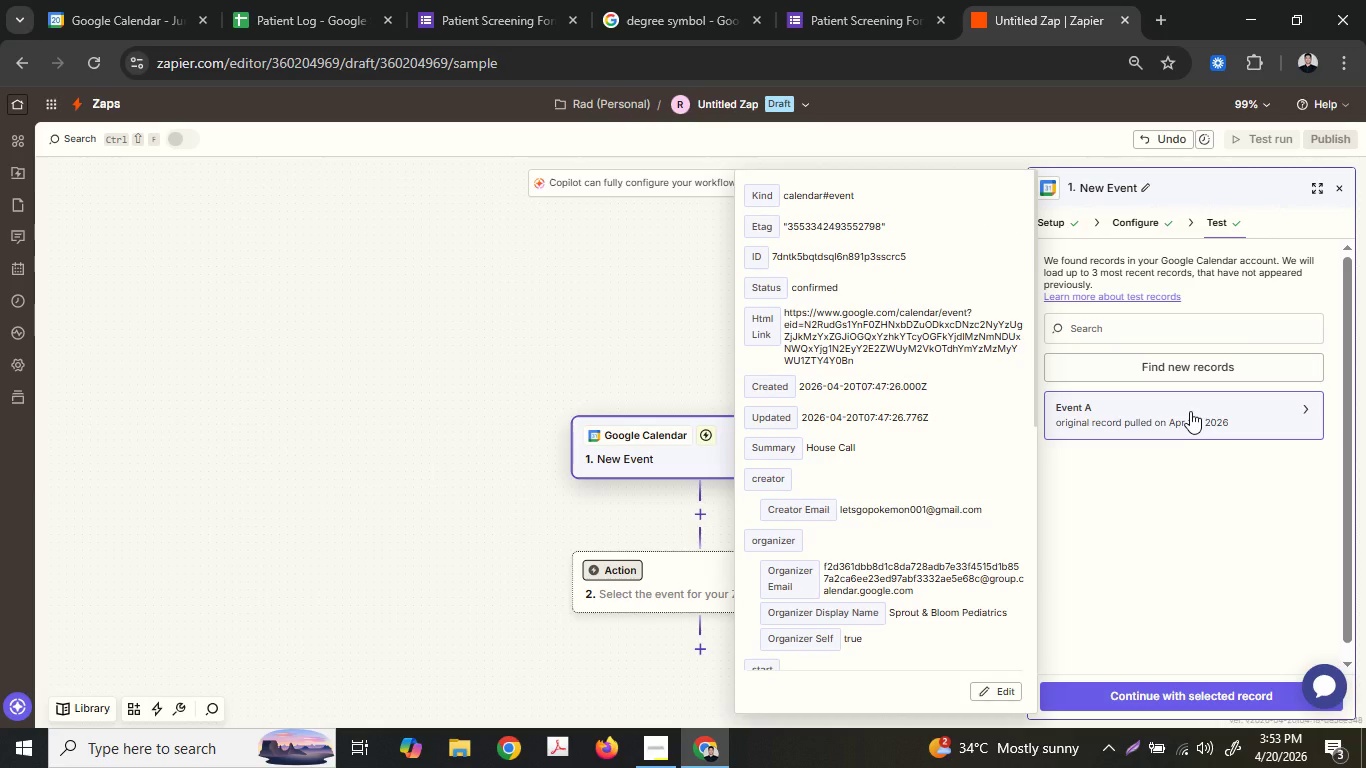 
scroll: coordinate [946, 478], scroll_direction: down, amount: 3.0
 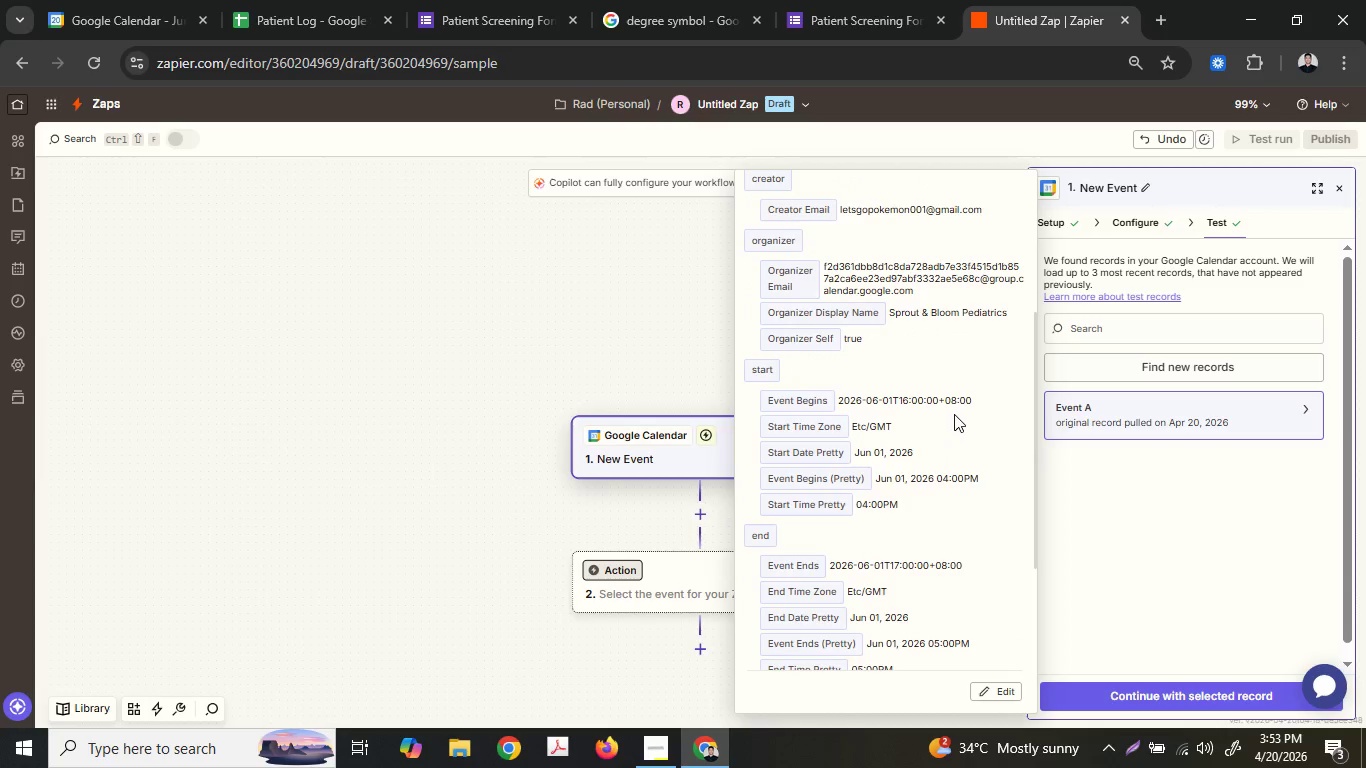 
left_click_drag(start_coordinate=[959, 399], to_coordinate=[914, 399])
 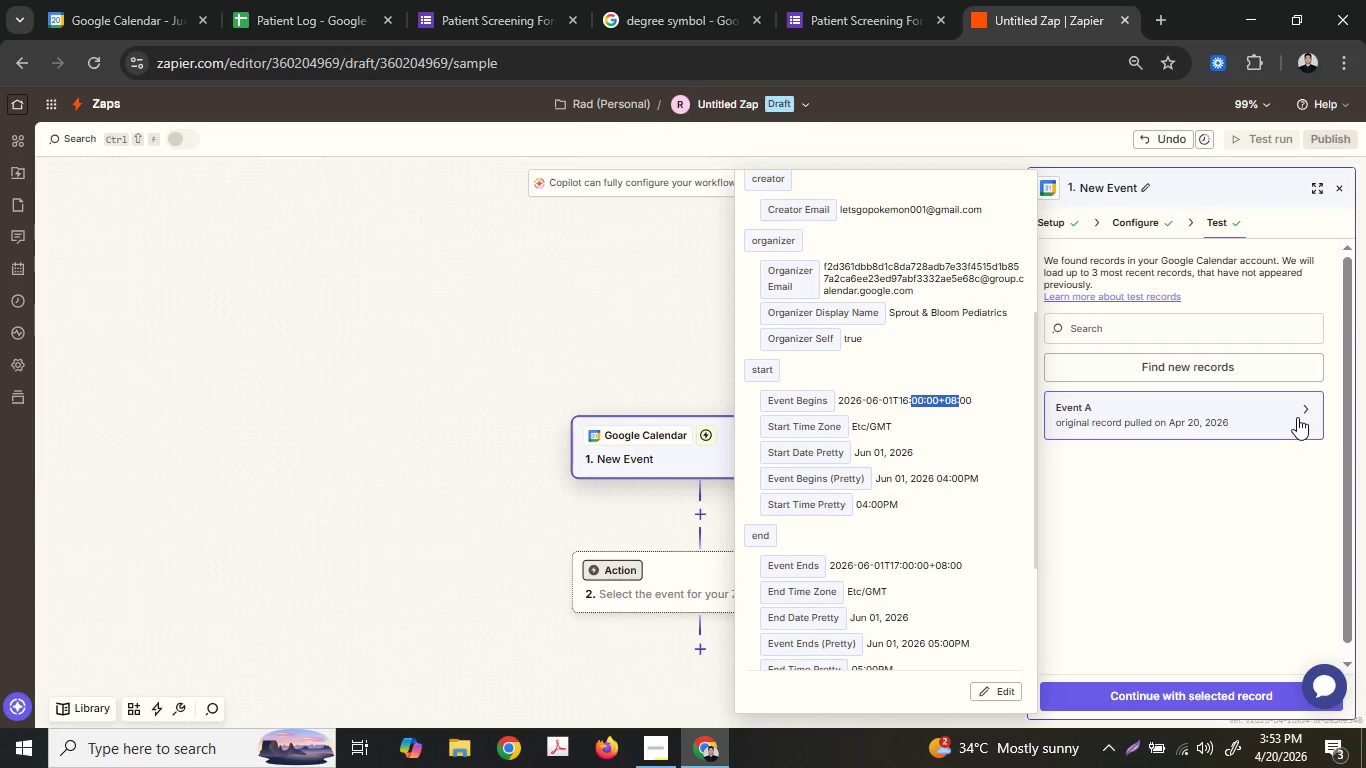 
wait(17.12)
 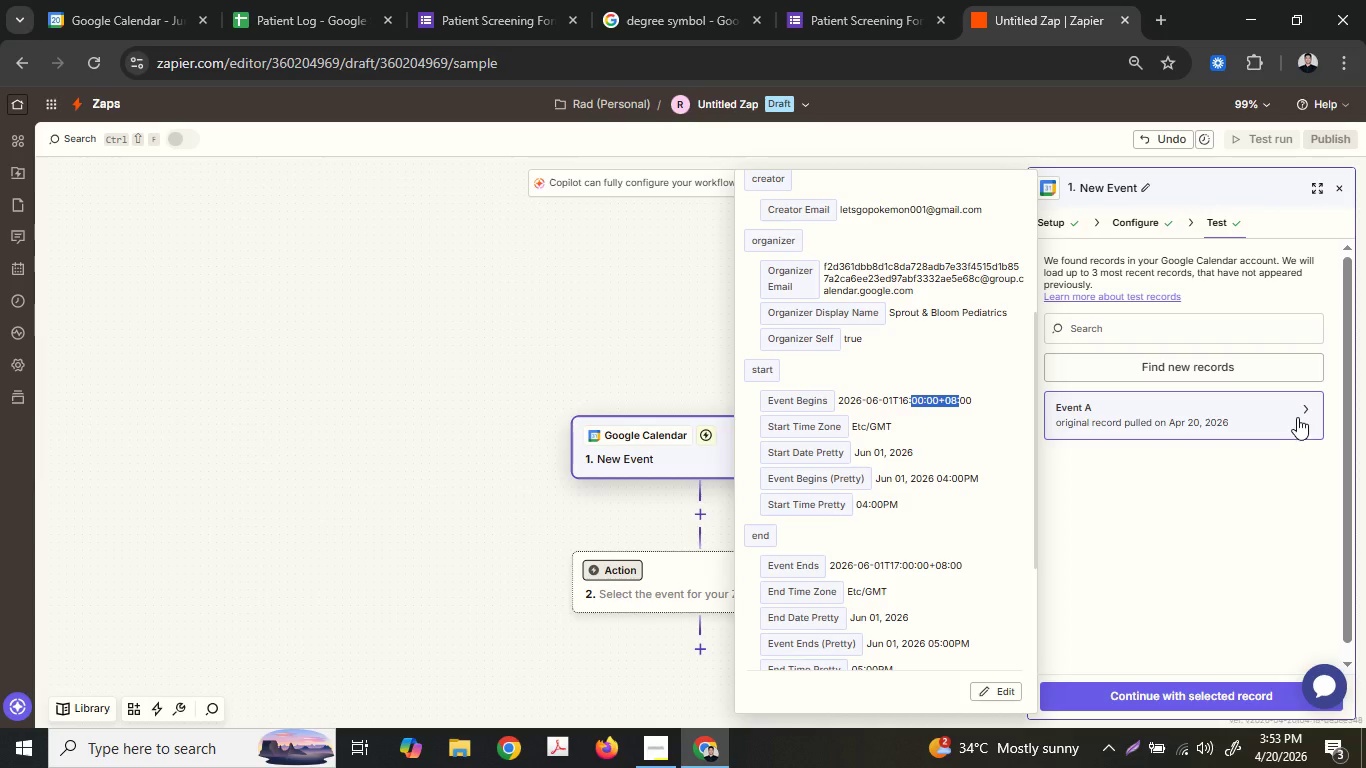 
scroll: coordinate [882, 360], scroll_direction: down, amount: 1.0
 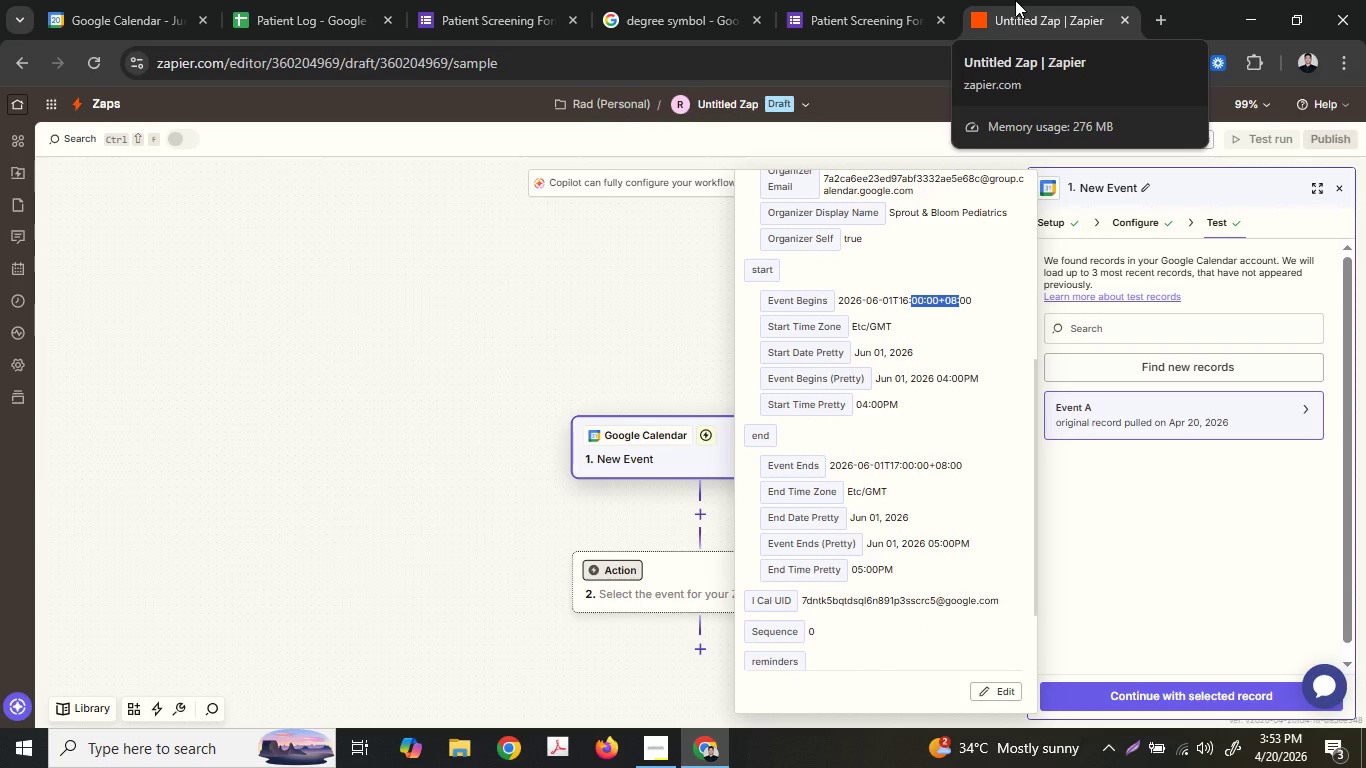 
wait(5.07)
 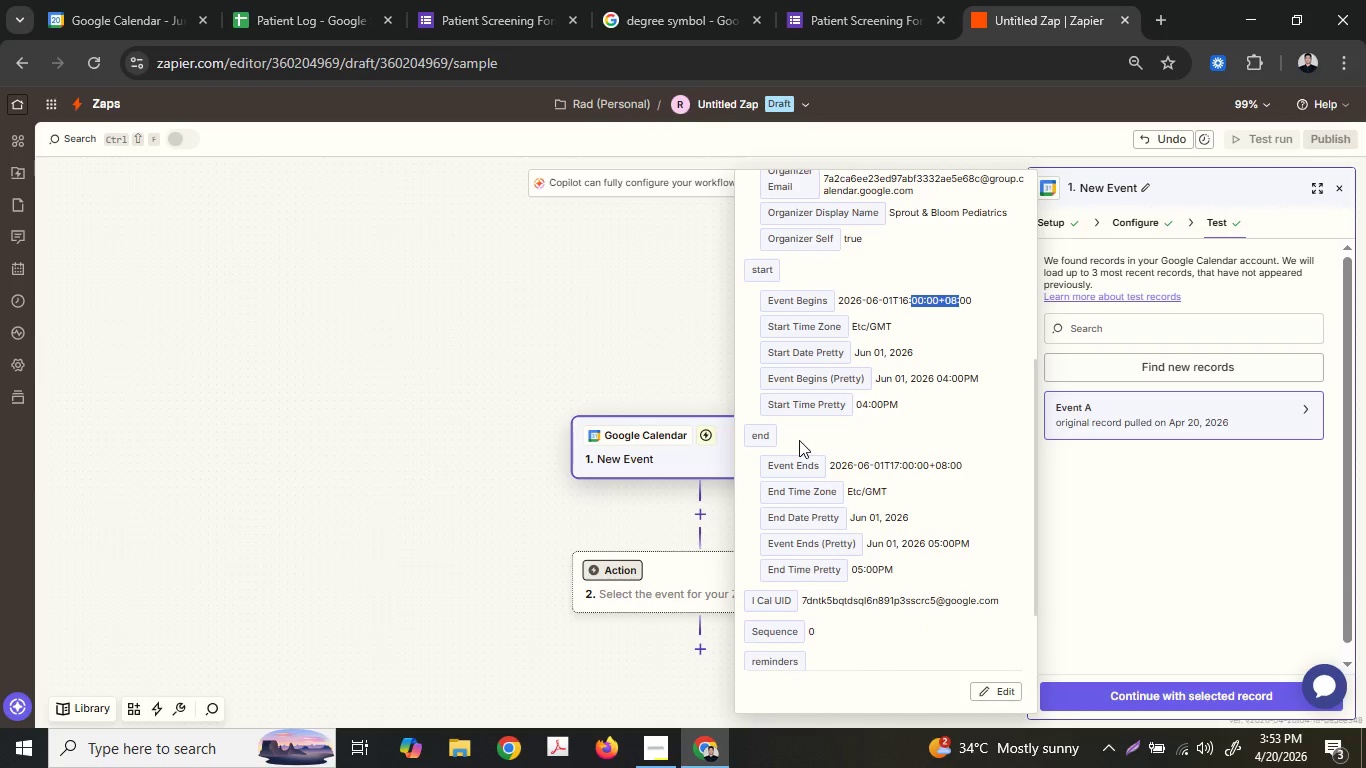 
mouse_move([526, 0])
 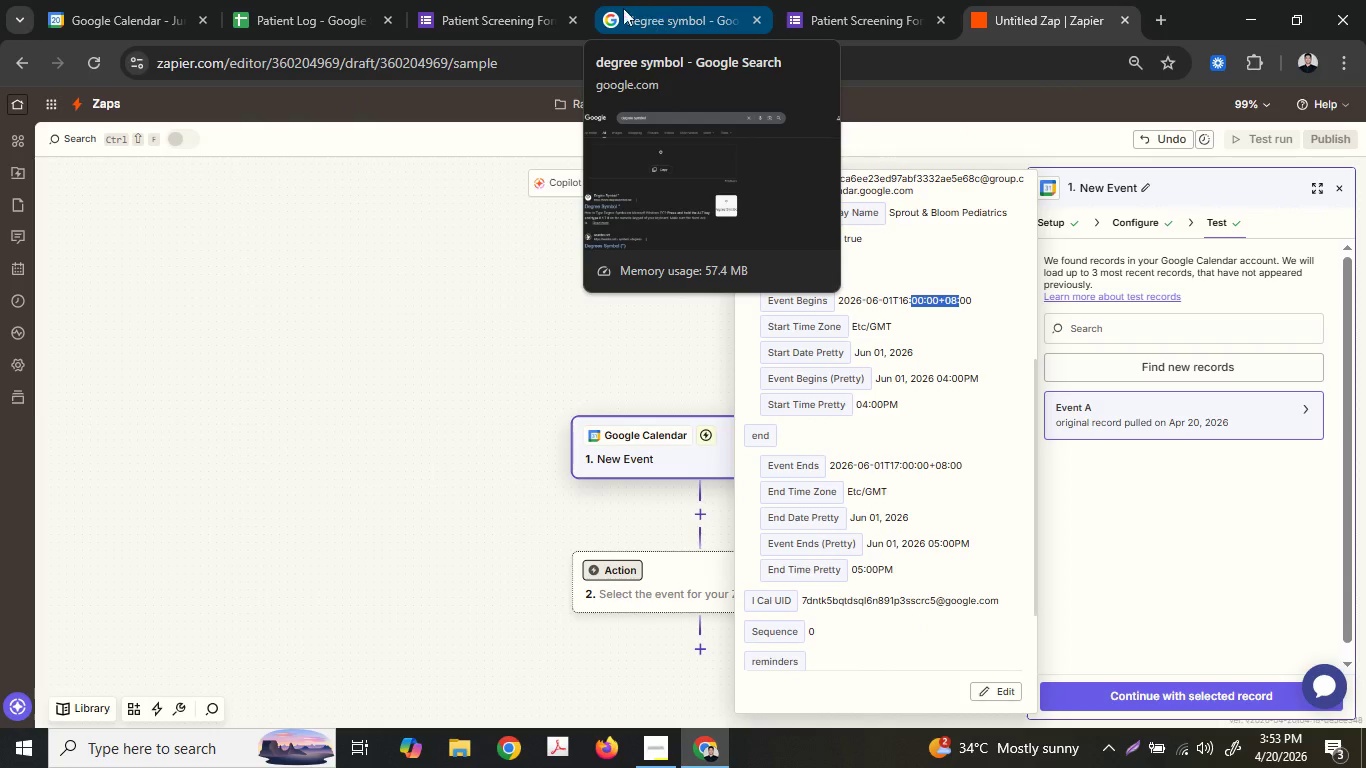 
left_click([182, 0])
 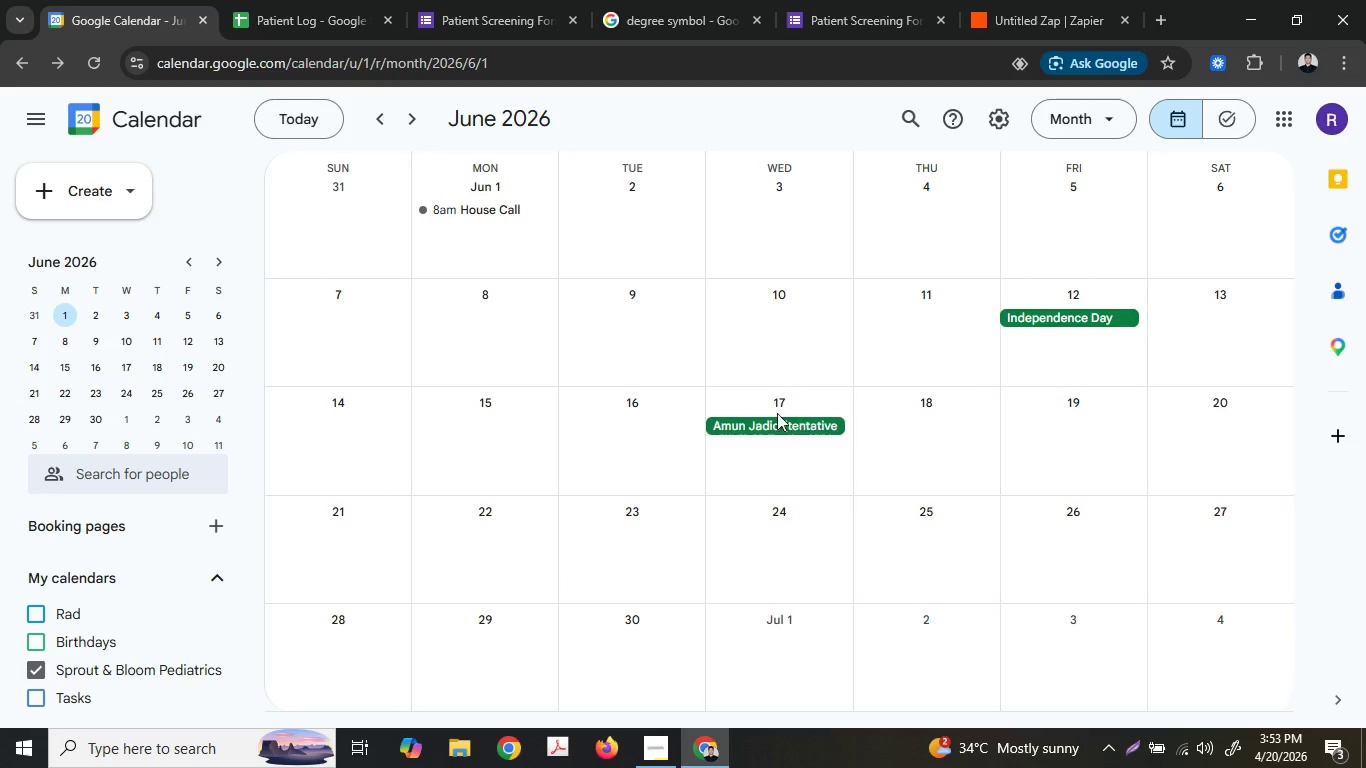 
left_click([475, 208])
 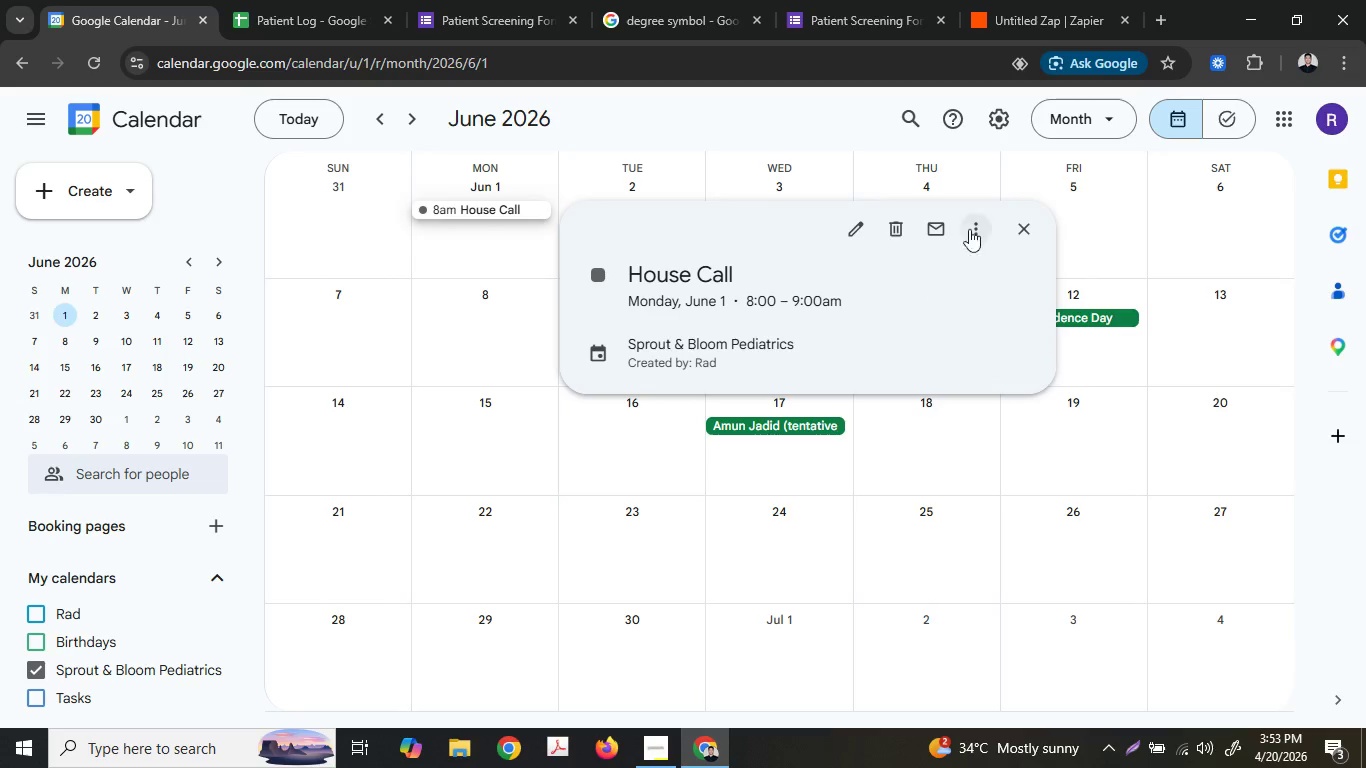 
left_click([861, 224])
 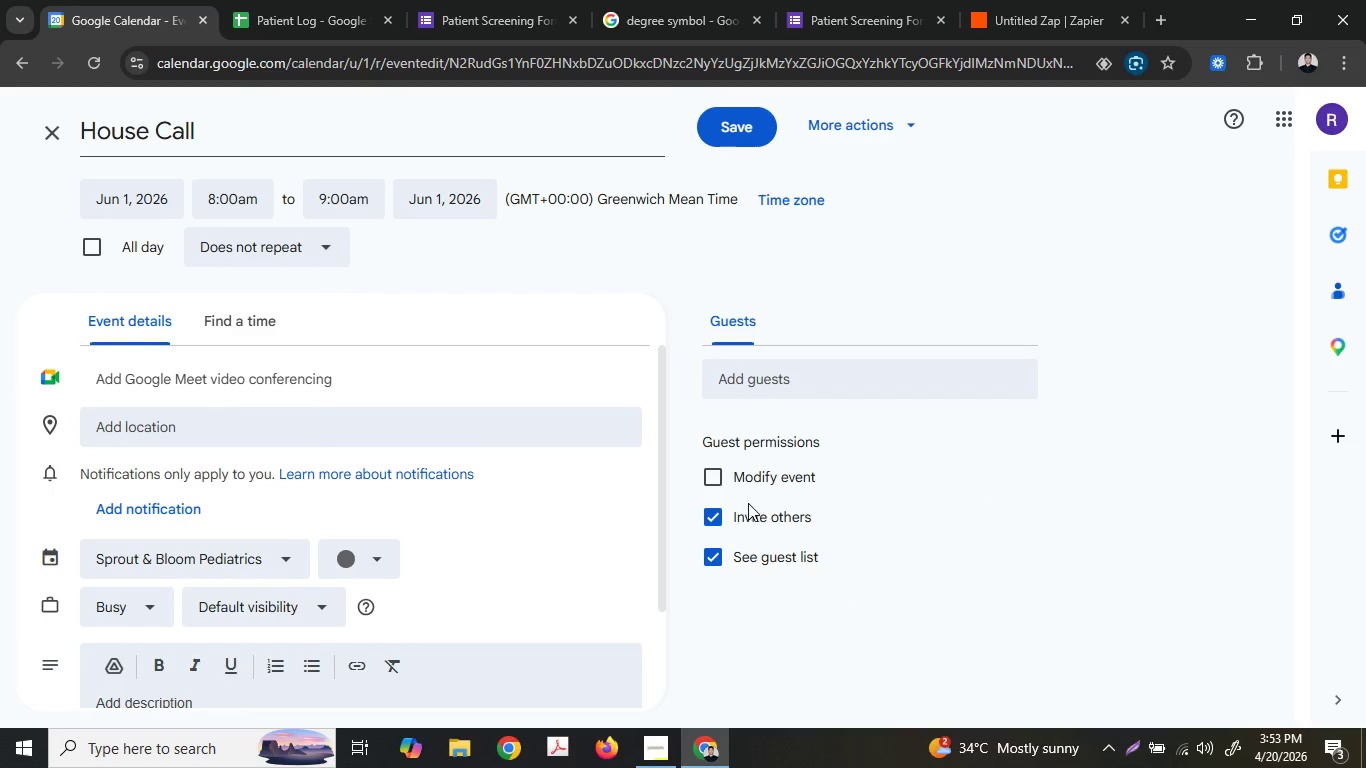 
scroll: coordinate [481, 487], scroll_direction: down, amount: 4.0
 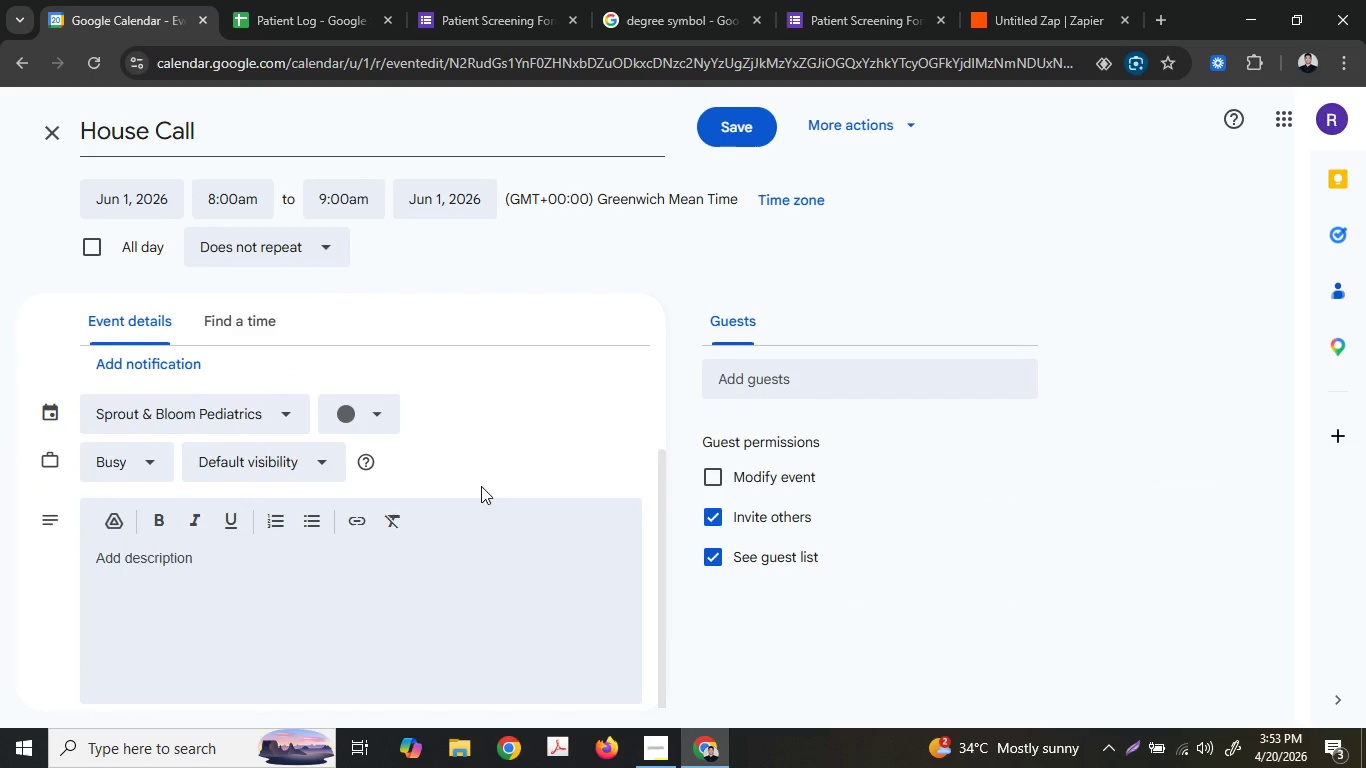 
scroll: coordinate [481, 485], scroll_direction: up, amount: 3.0
 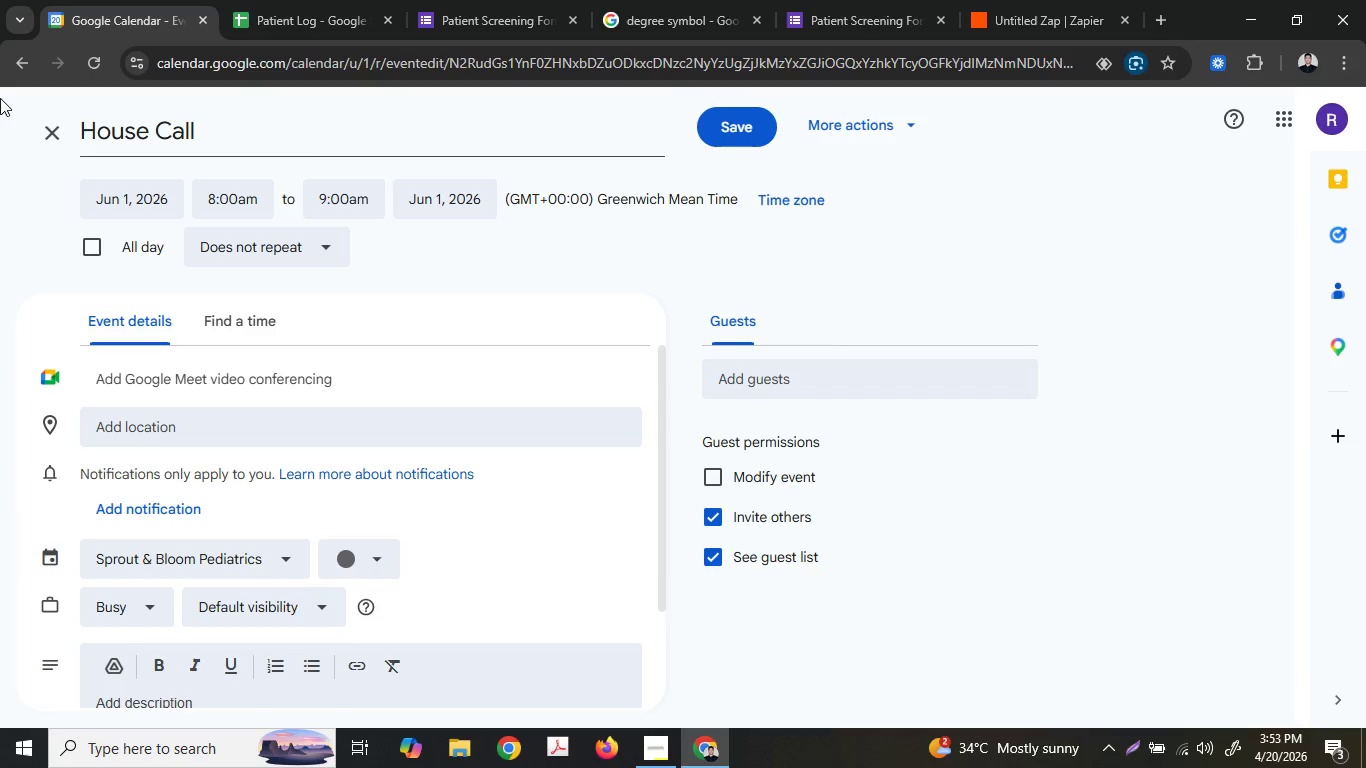 
left_click([44, 130])
 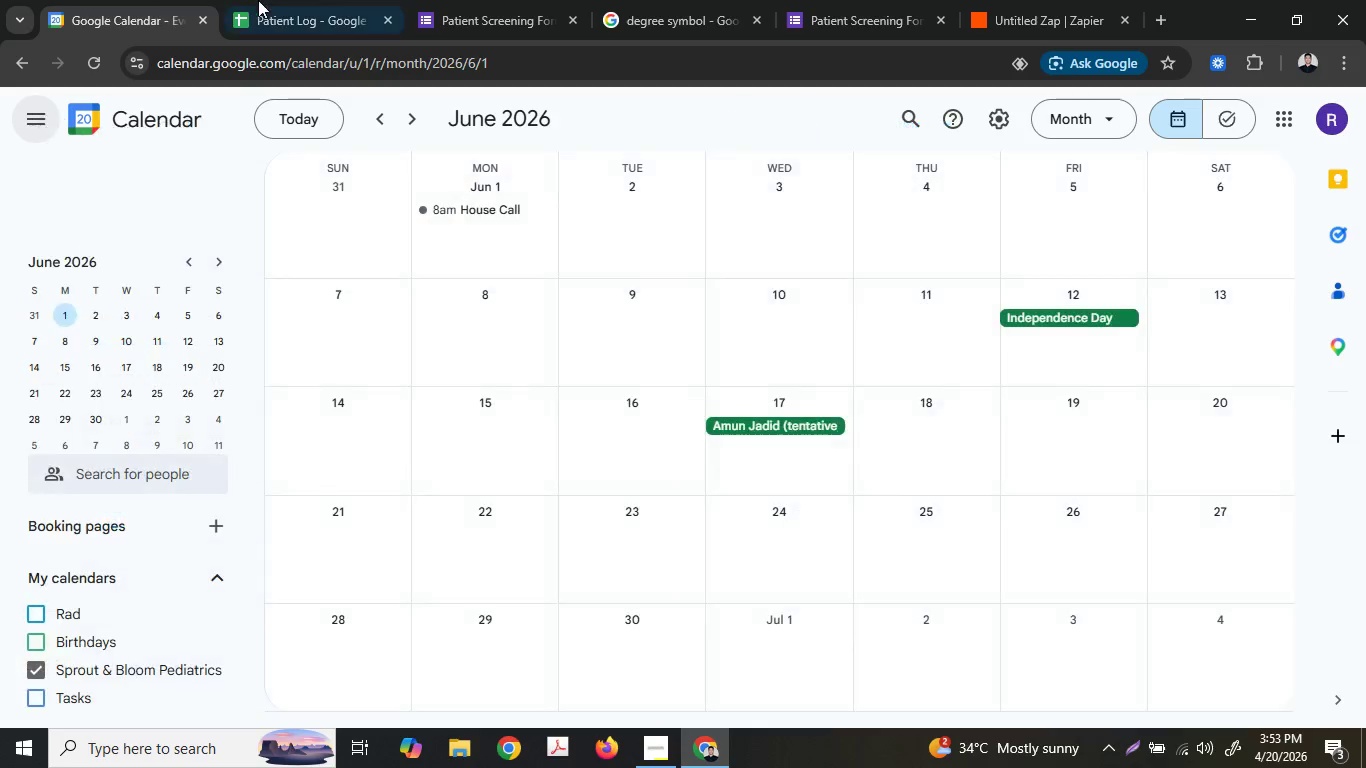 
left_click([258, 0])
 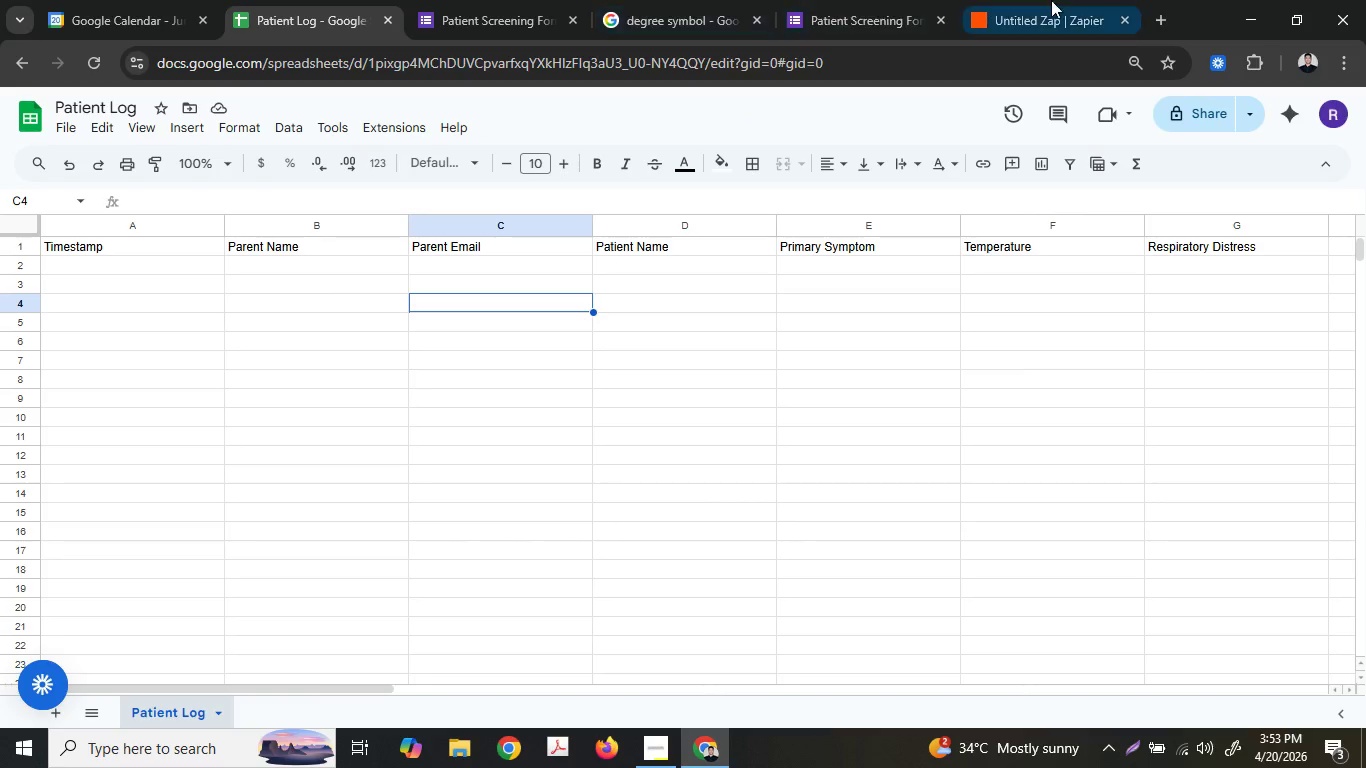 
left_click([1051, 0])
 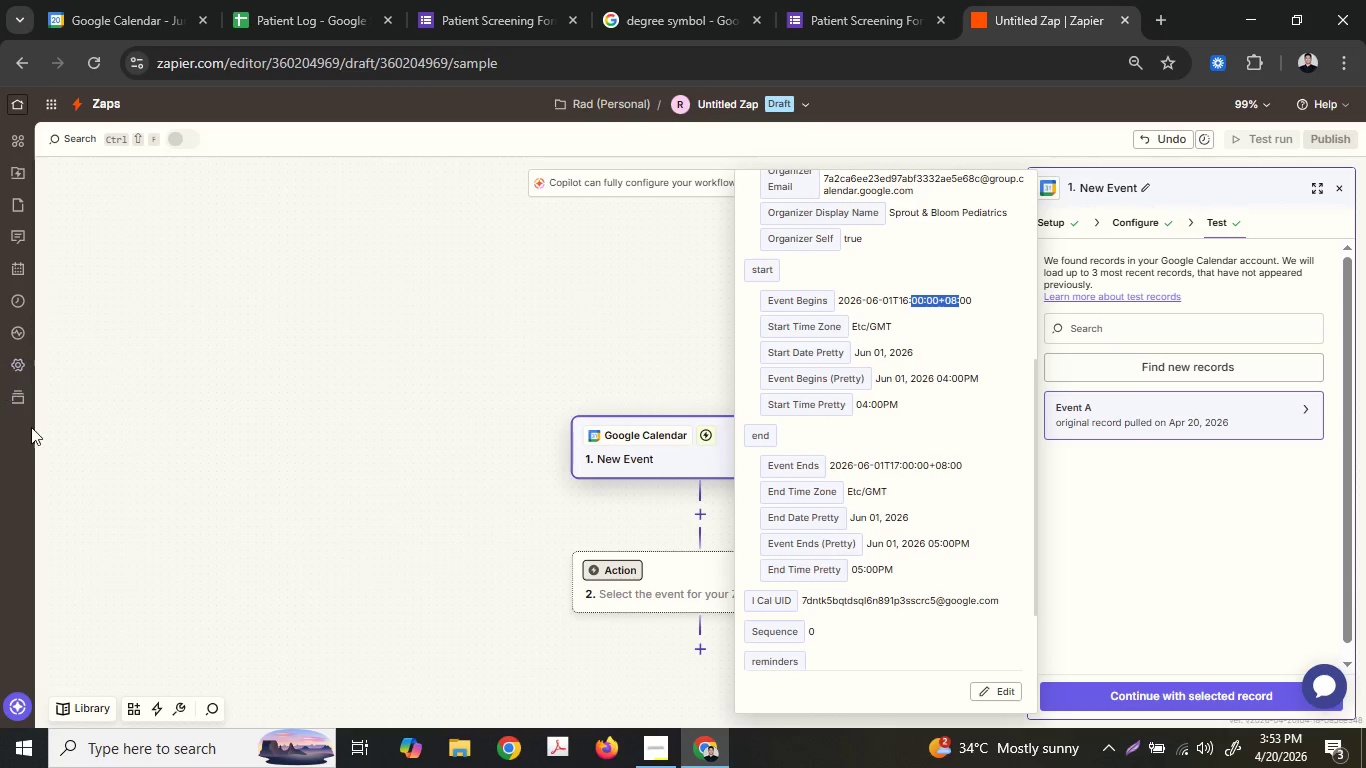 
wait(6.16)
 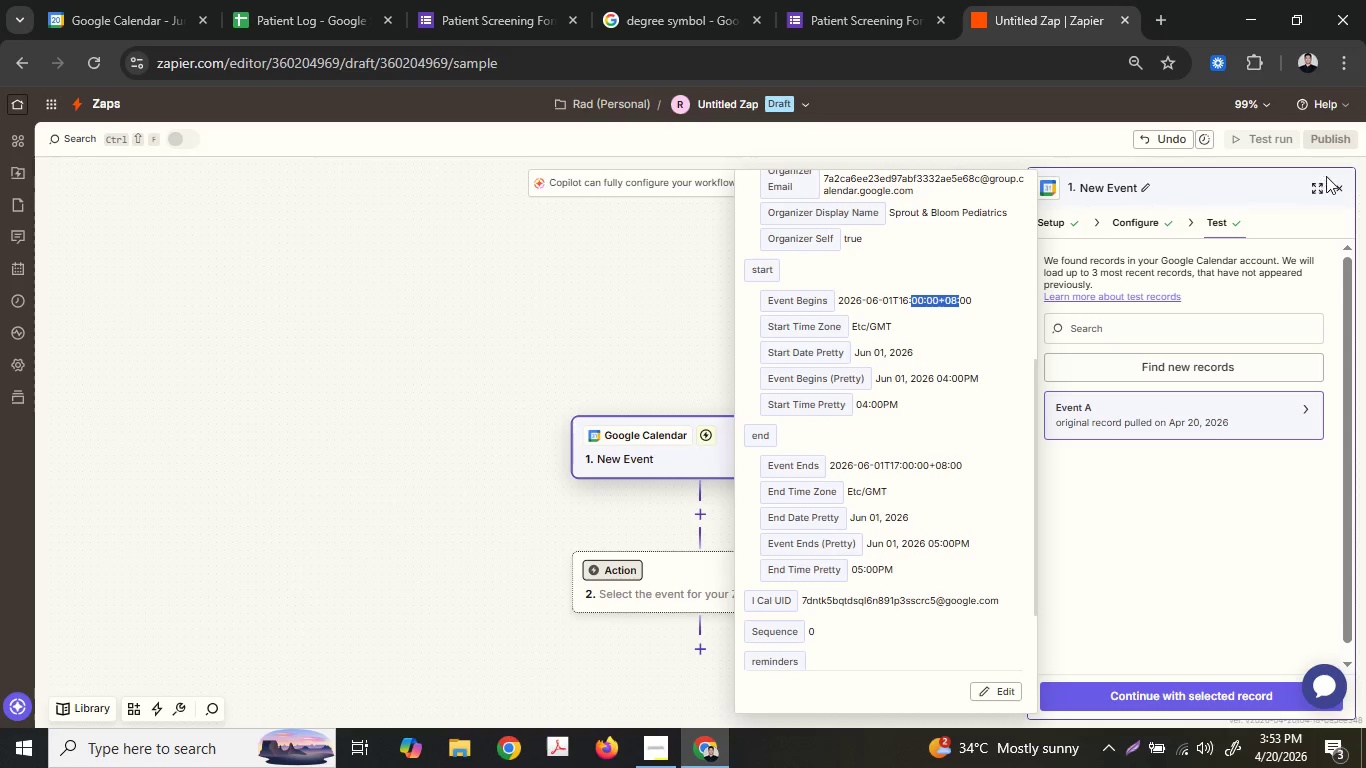 
right_click([101, 109])
 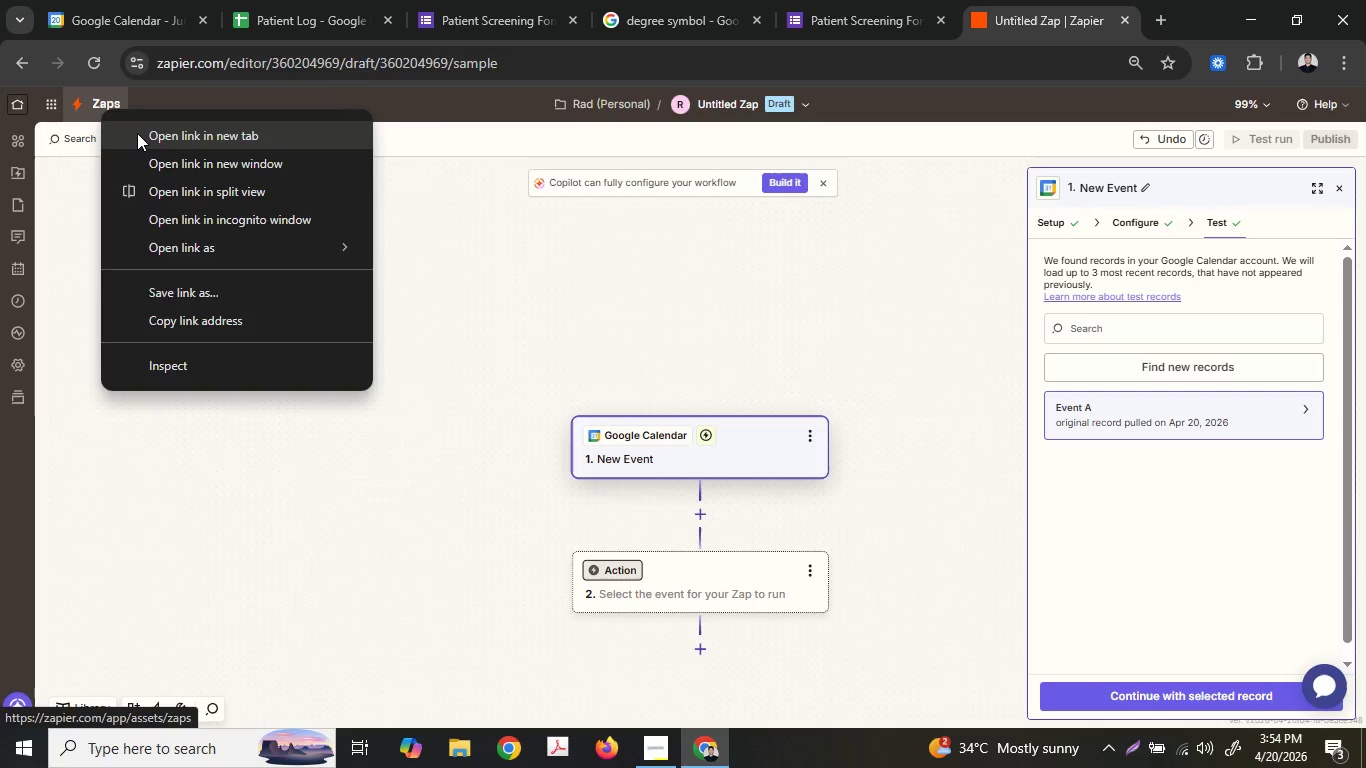 
left_click([137, 133])
 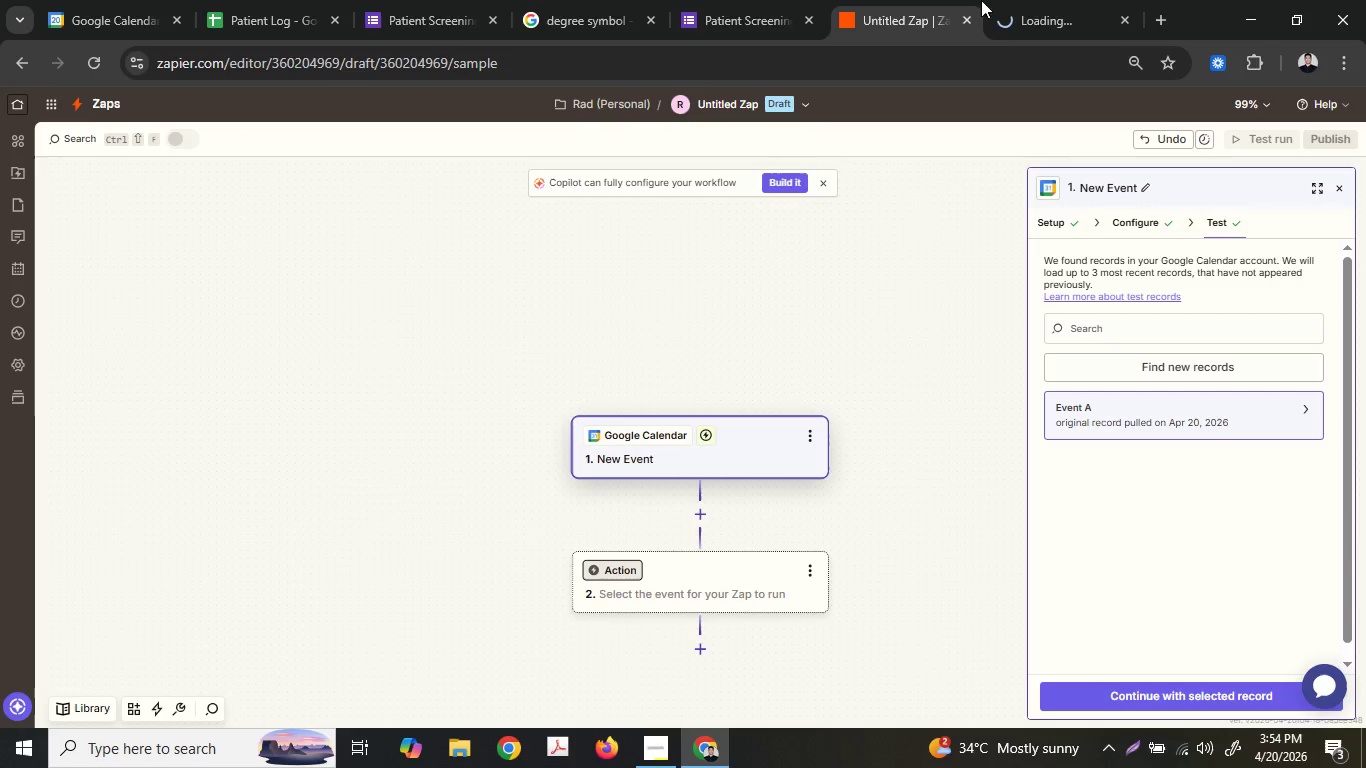 
left_click([1027, 0])
 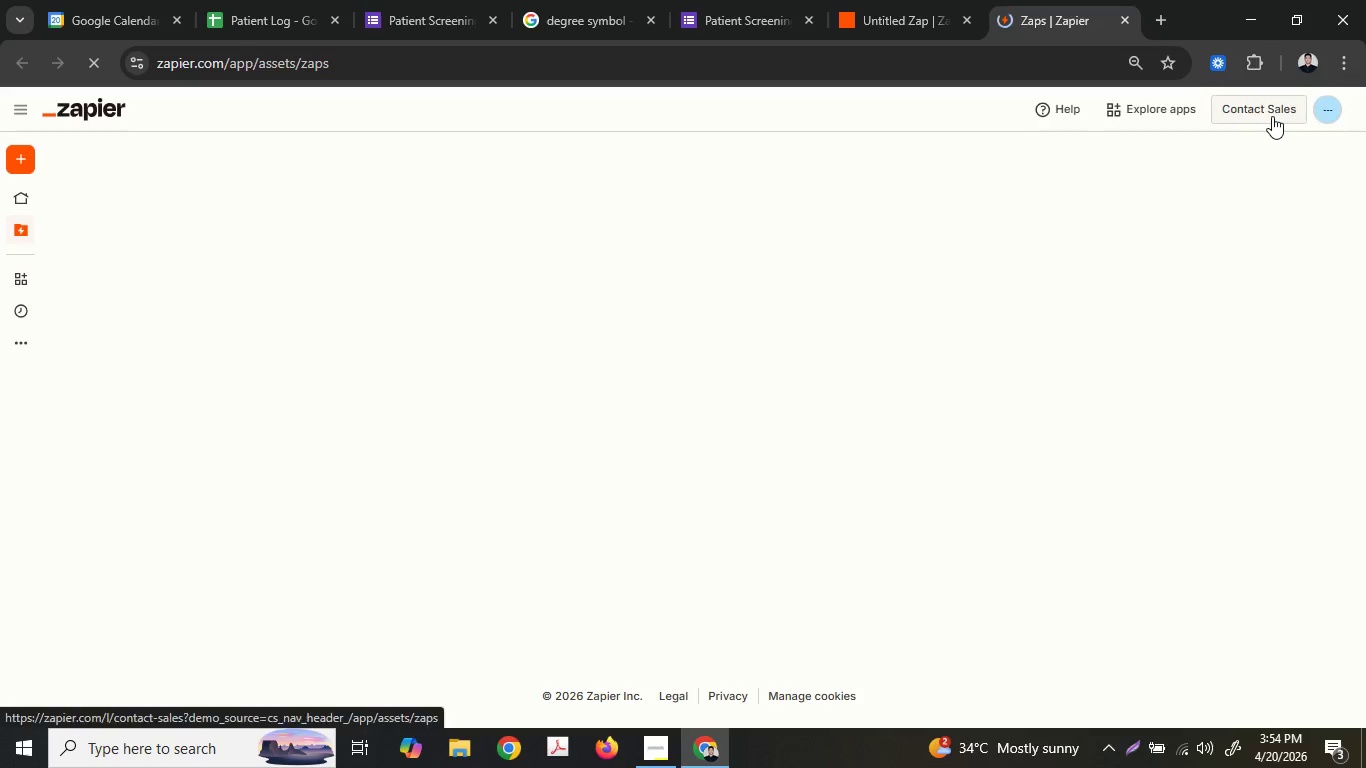 
left_click([1322, 115])
 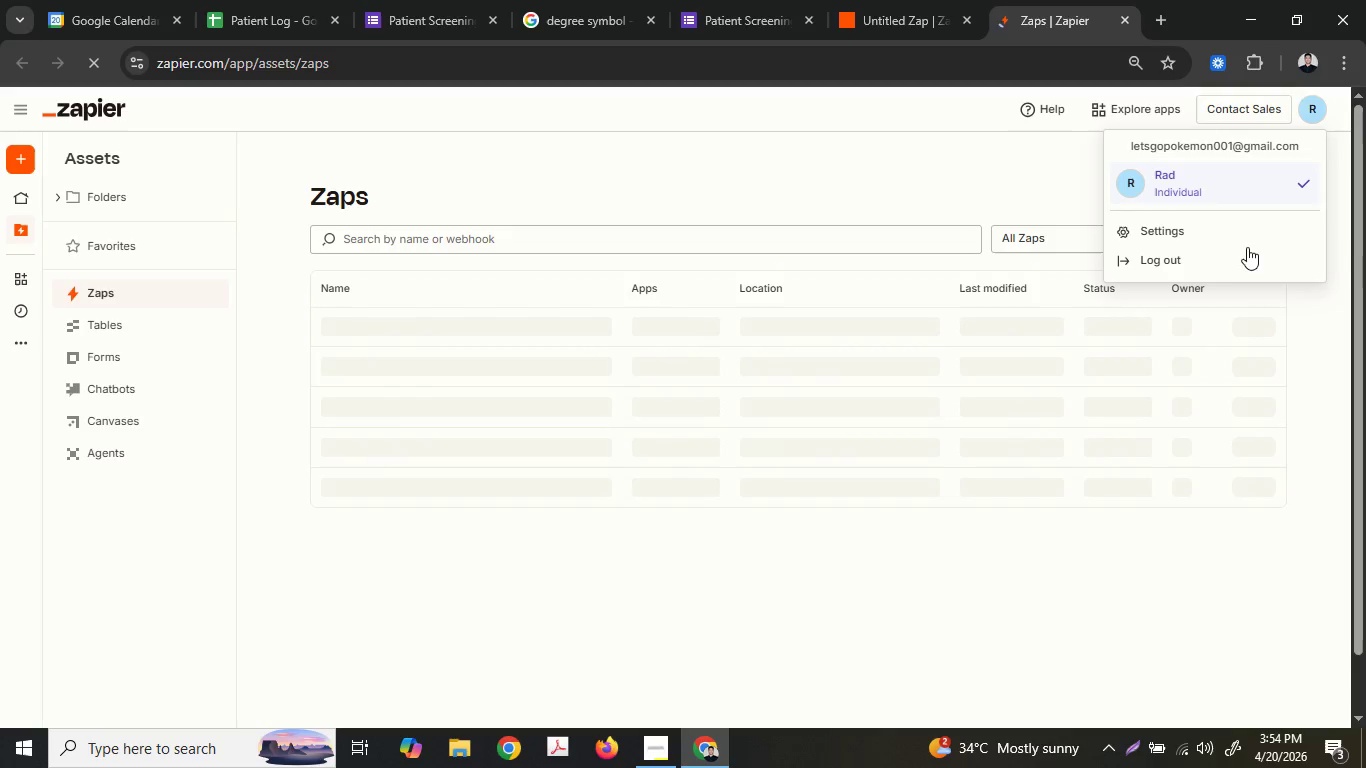 
left_click([1231, 226])
 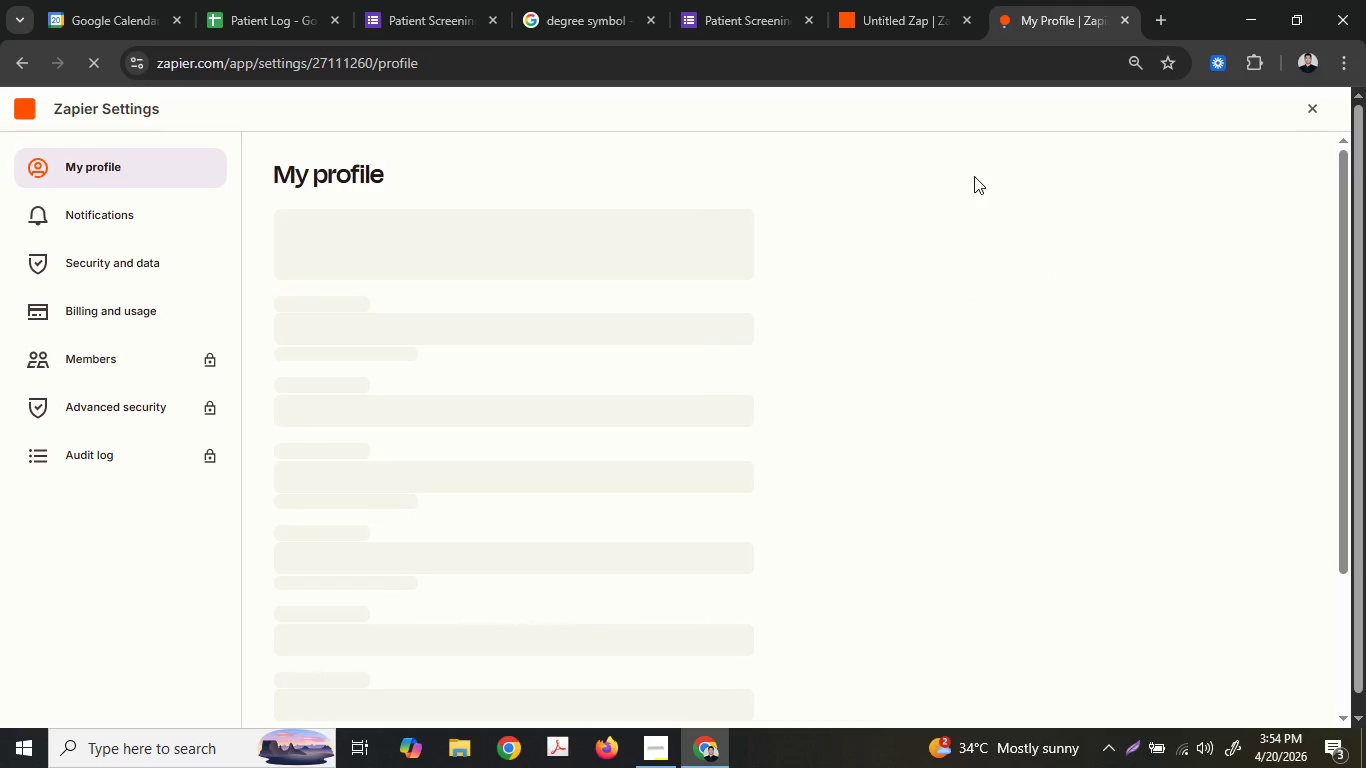 
wait(5.02)
 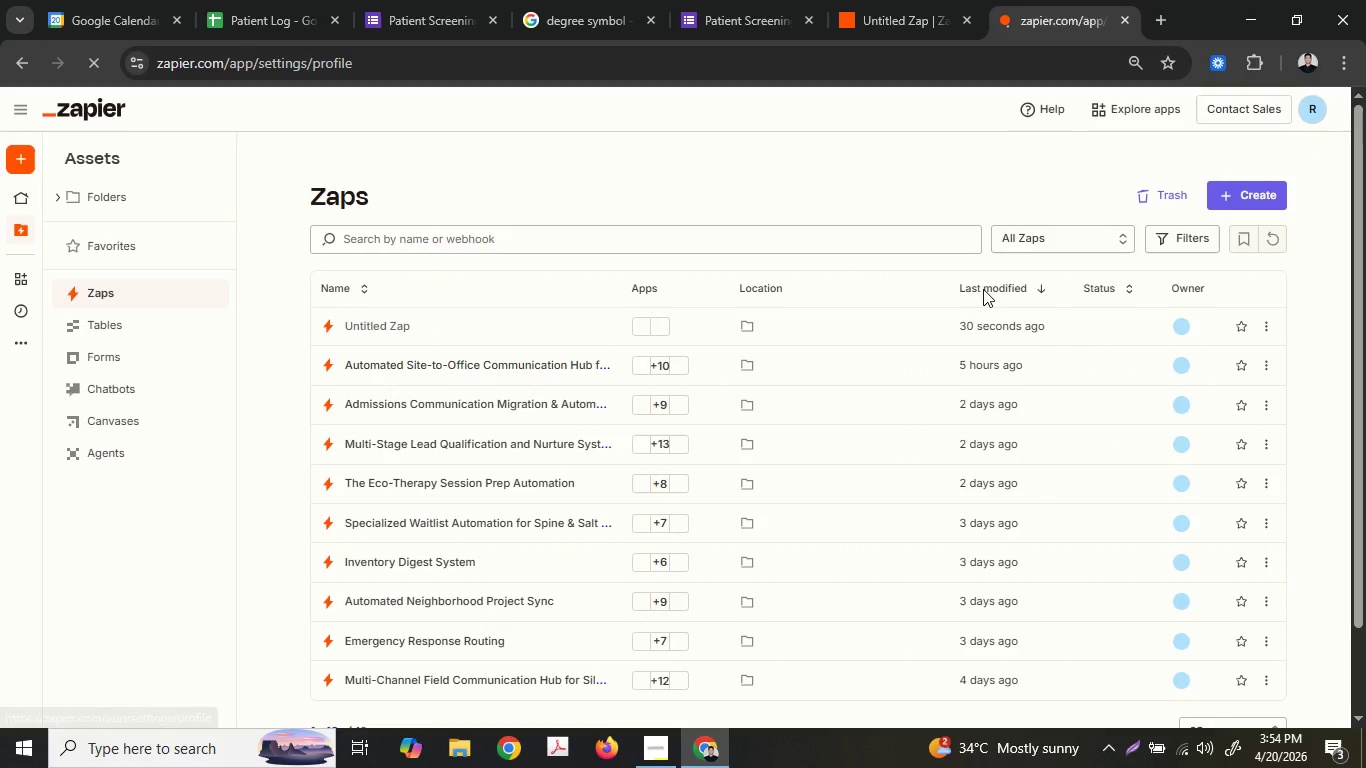 
scroll: coordinate [749, 423], scroll_direction: down, amount: 3.0
 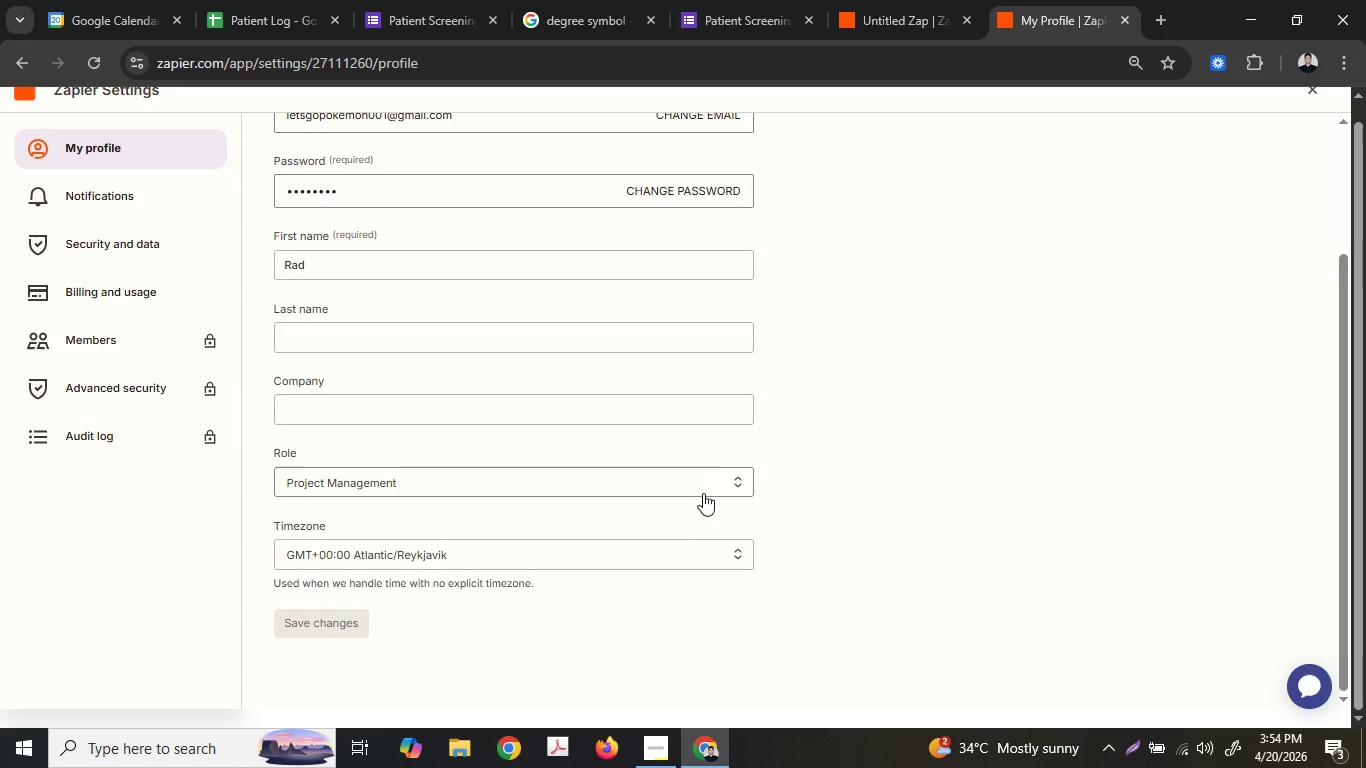 
wait(7.45)
 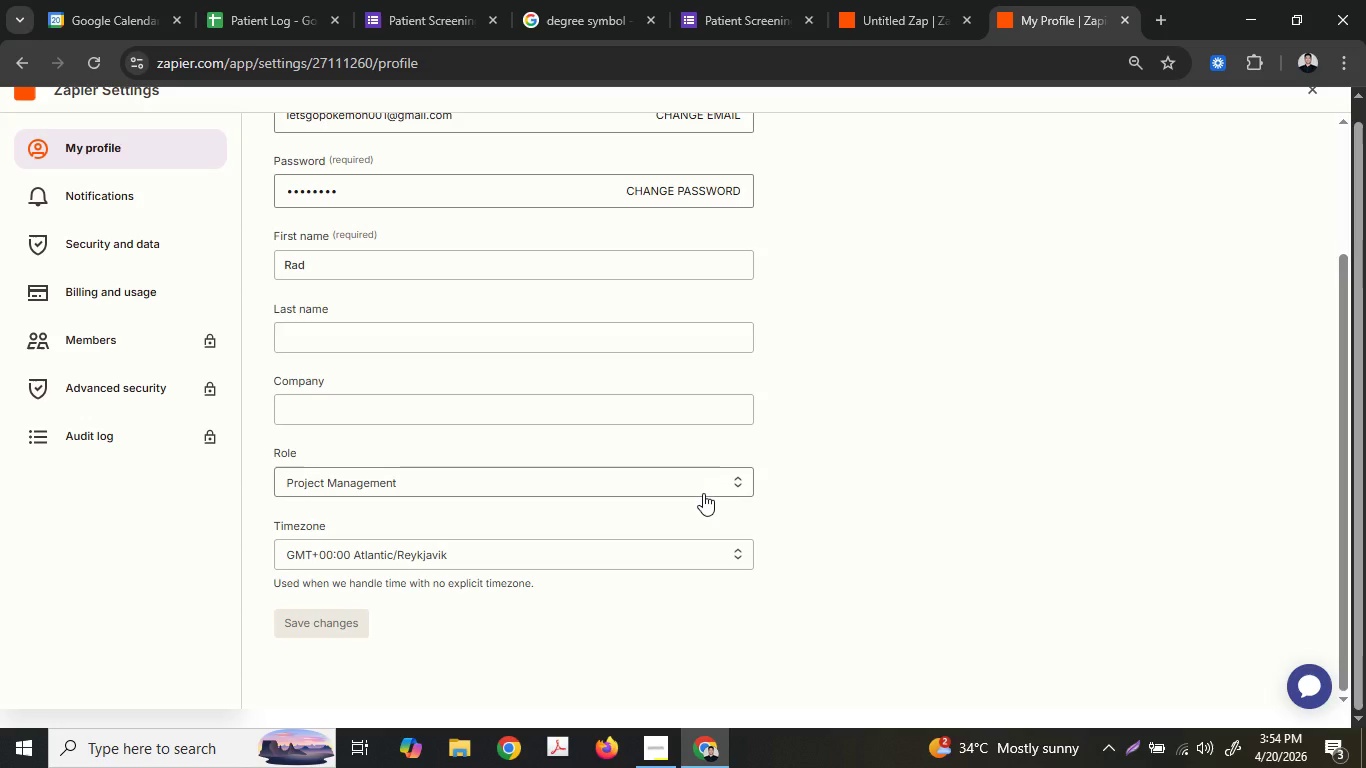 
left_click([434, 0])
 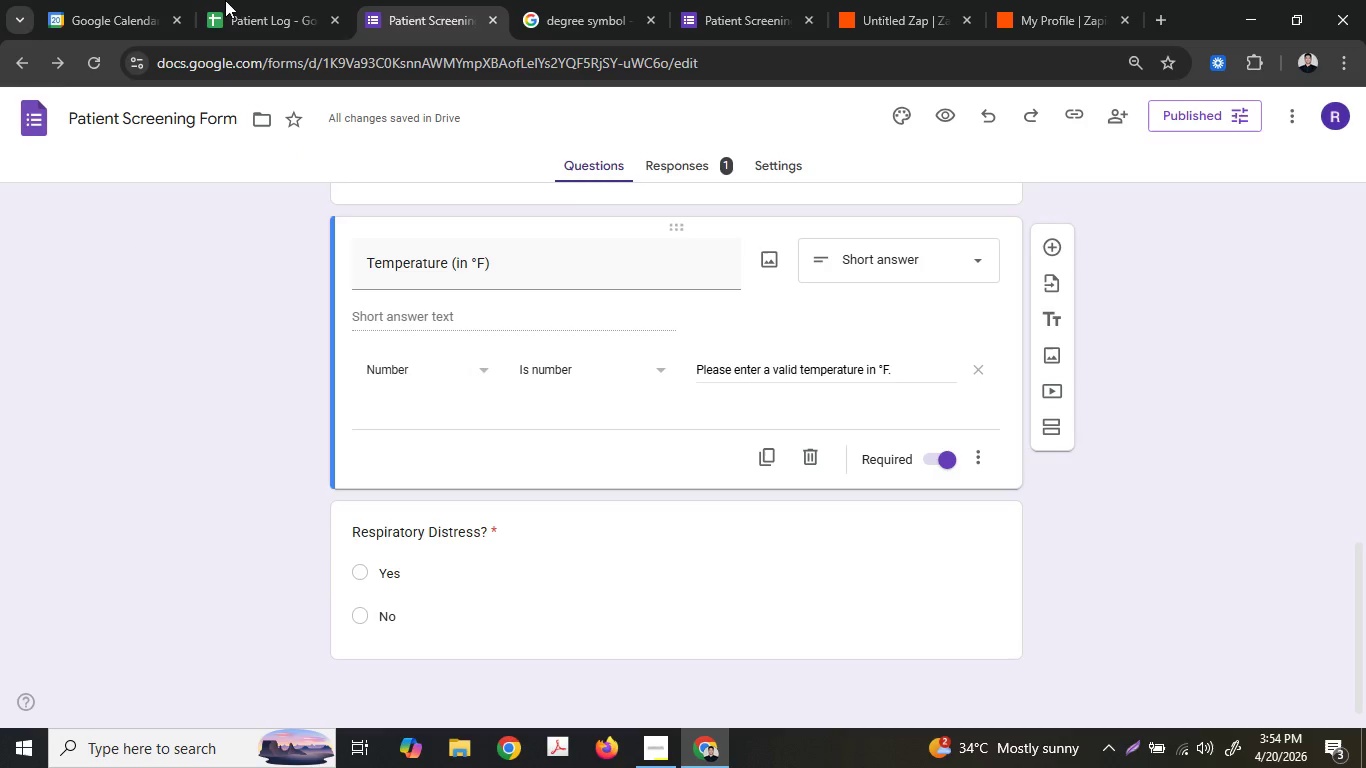 
left_click([154, 0])
 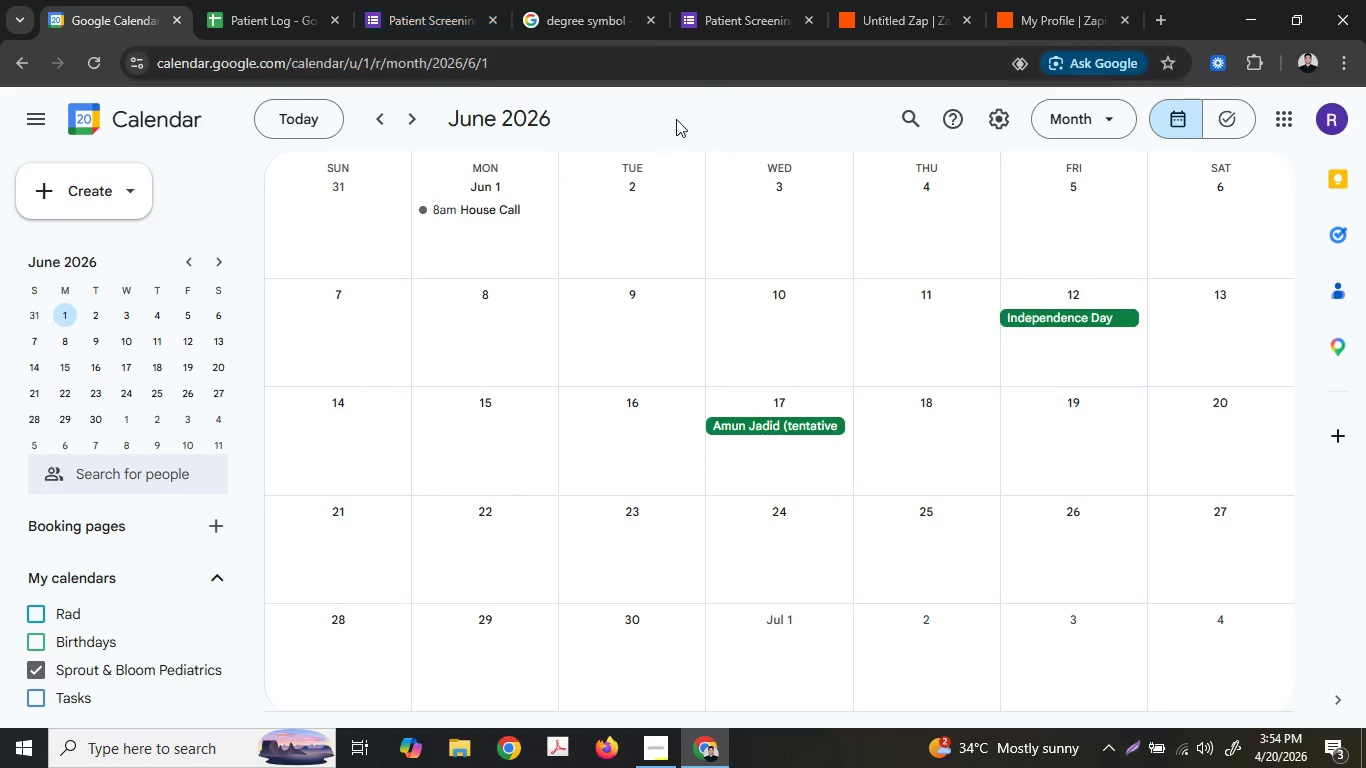 
left_click([603, 0])
 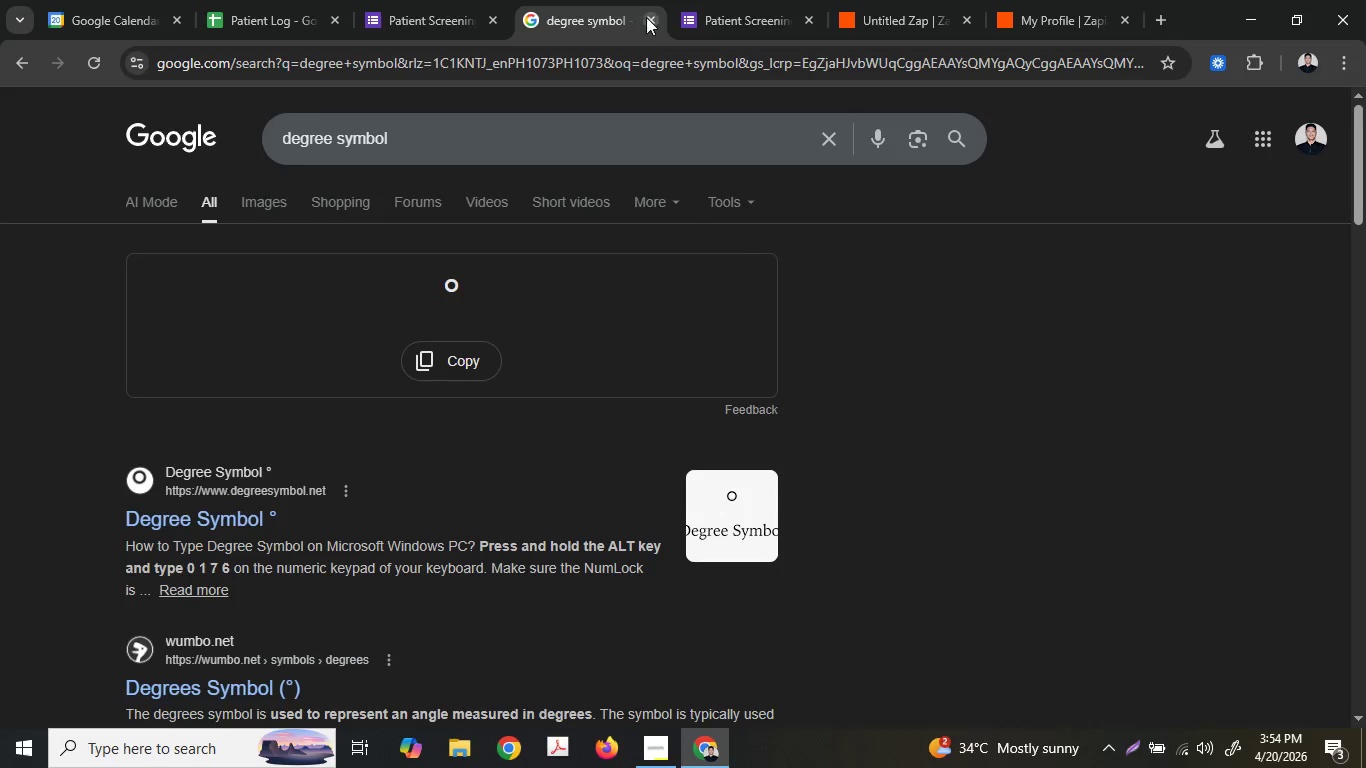 
left_click([647, 17])
 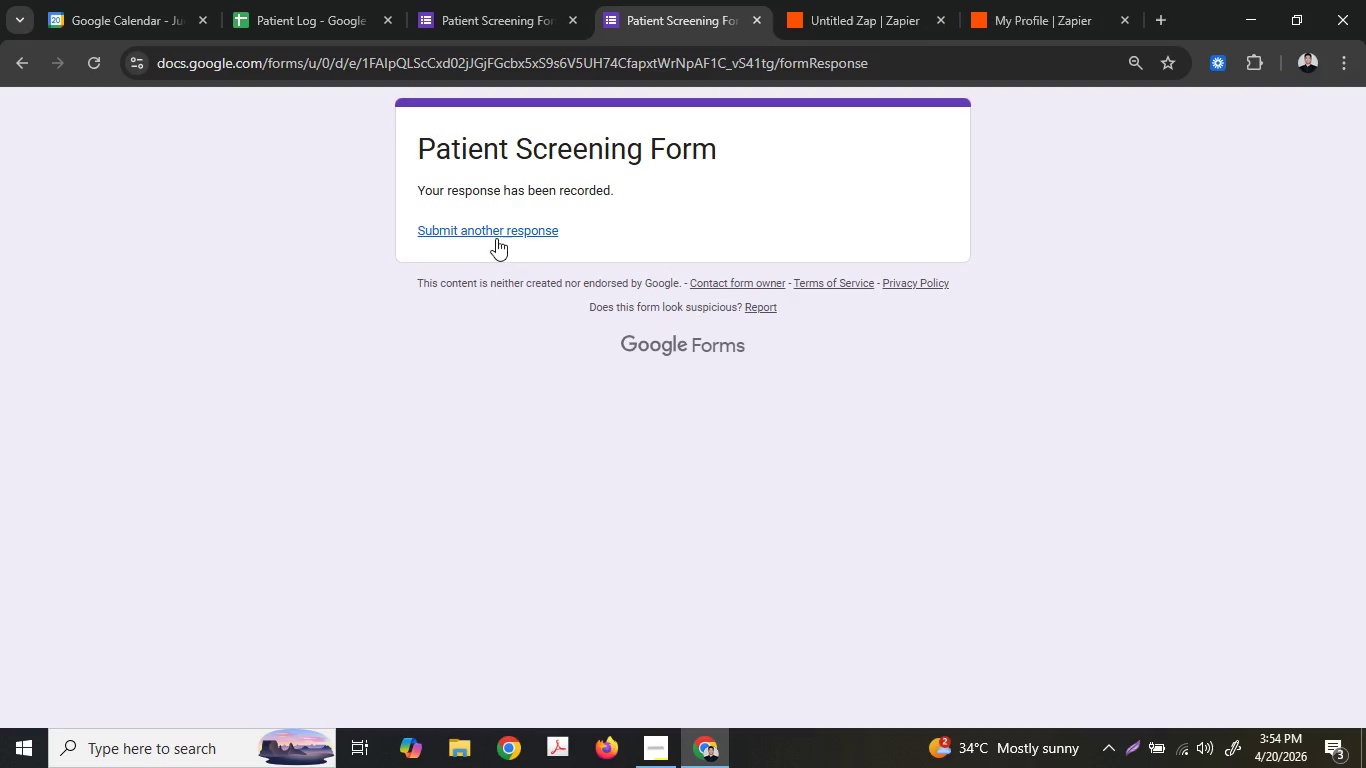 
left_click([923, 0])
 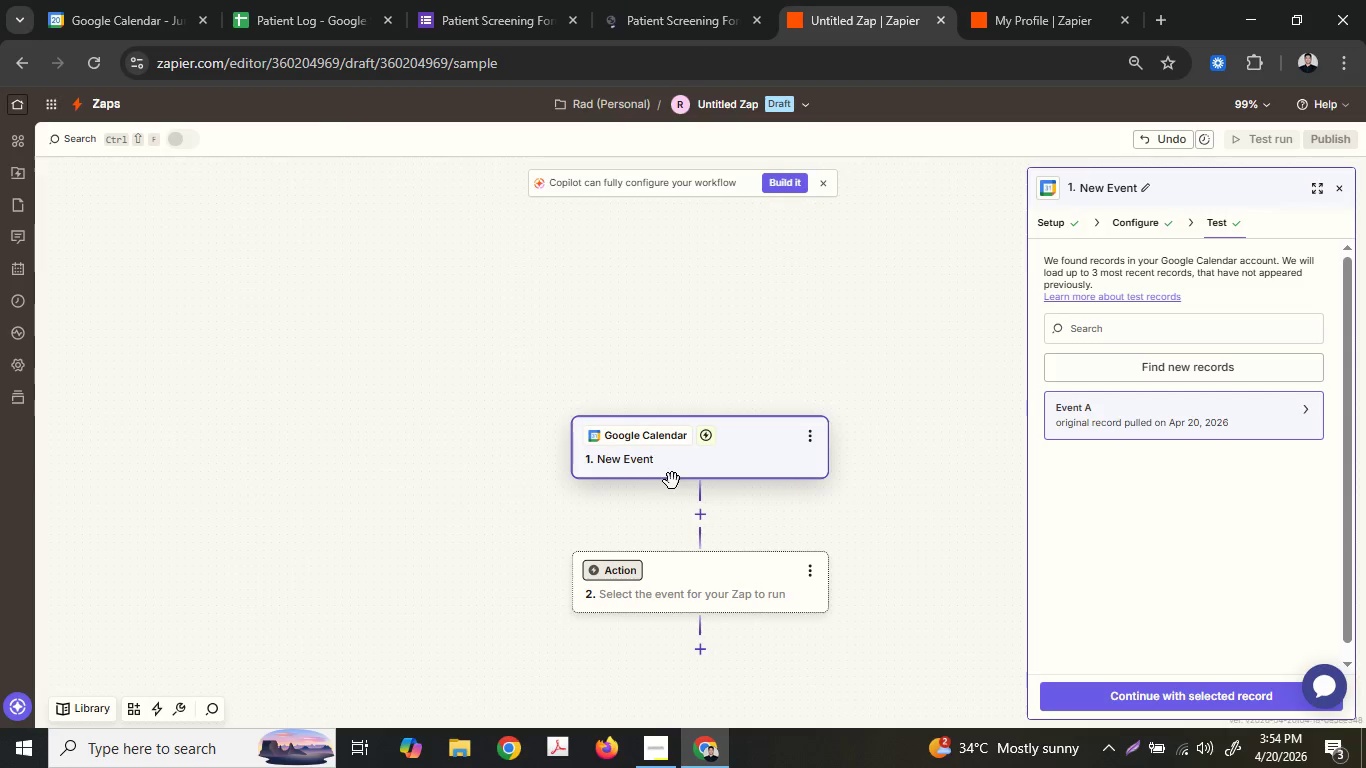 
scroll: coordinate [672, 477], scroll_direction: down, amount: 3.0
 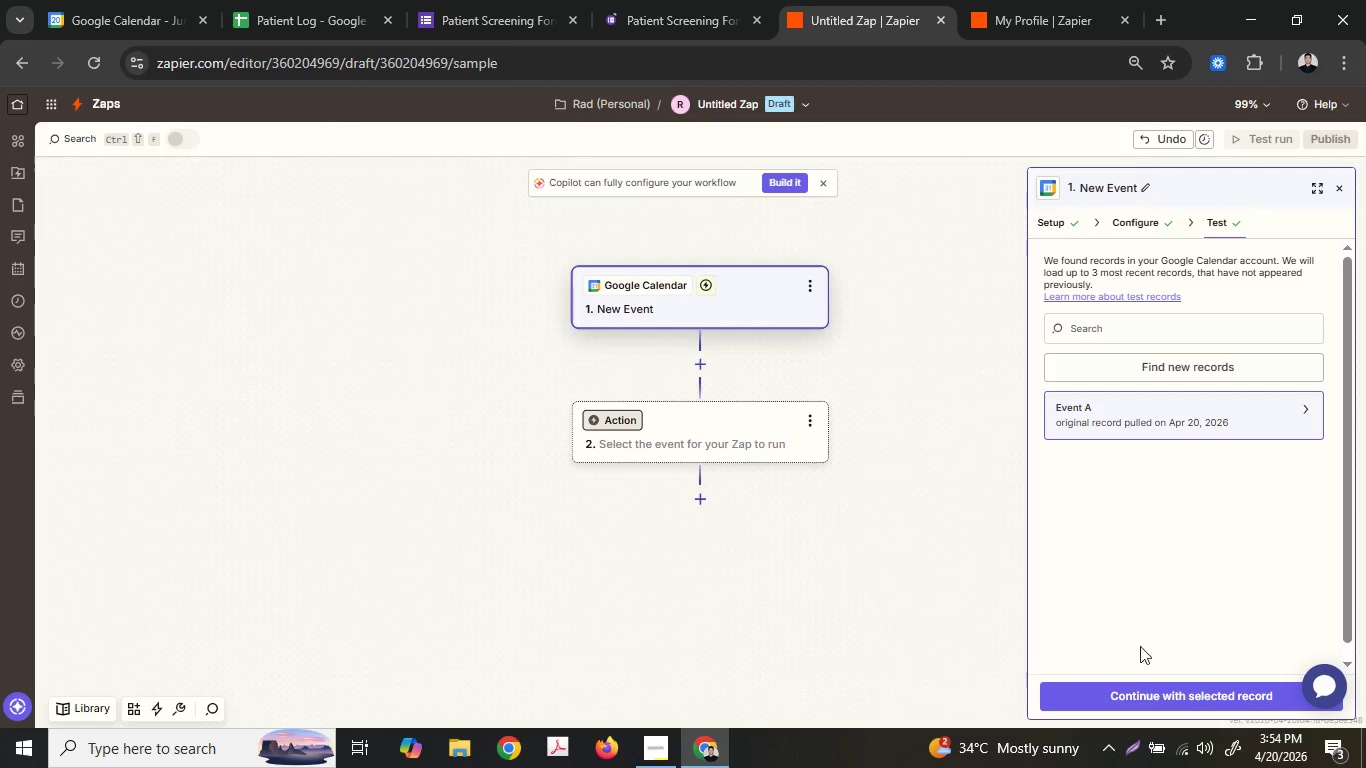 
left_click([1138, 691])
 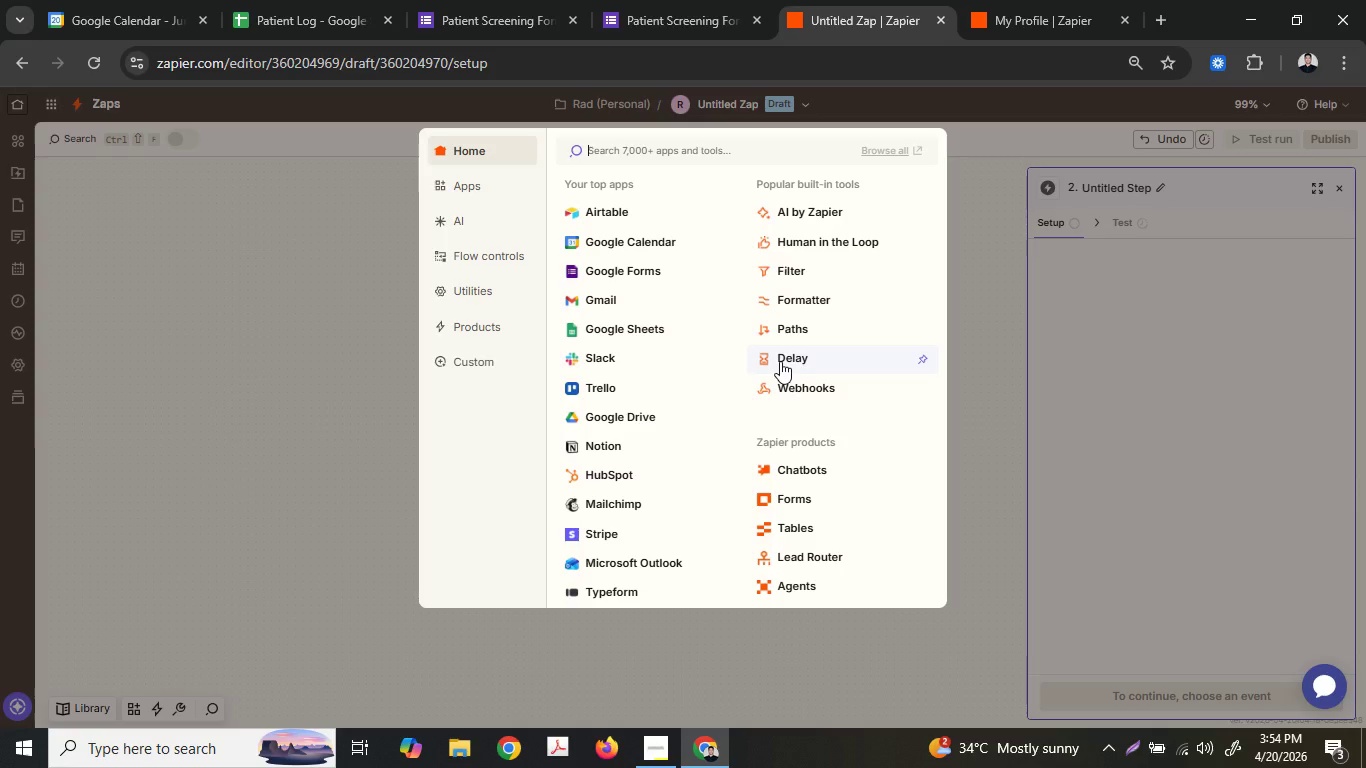 
wait(9.81)
 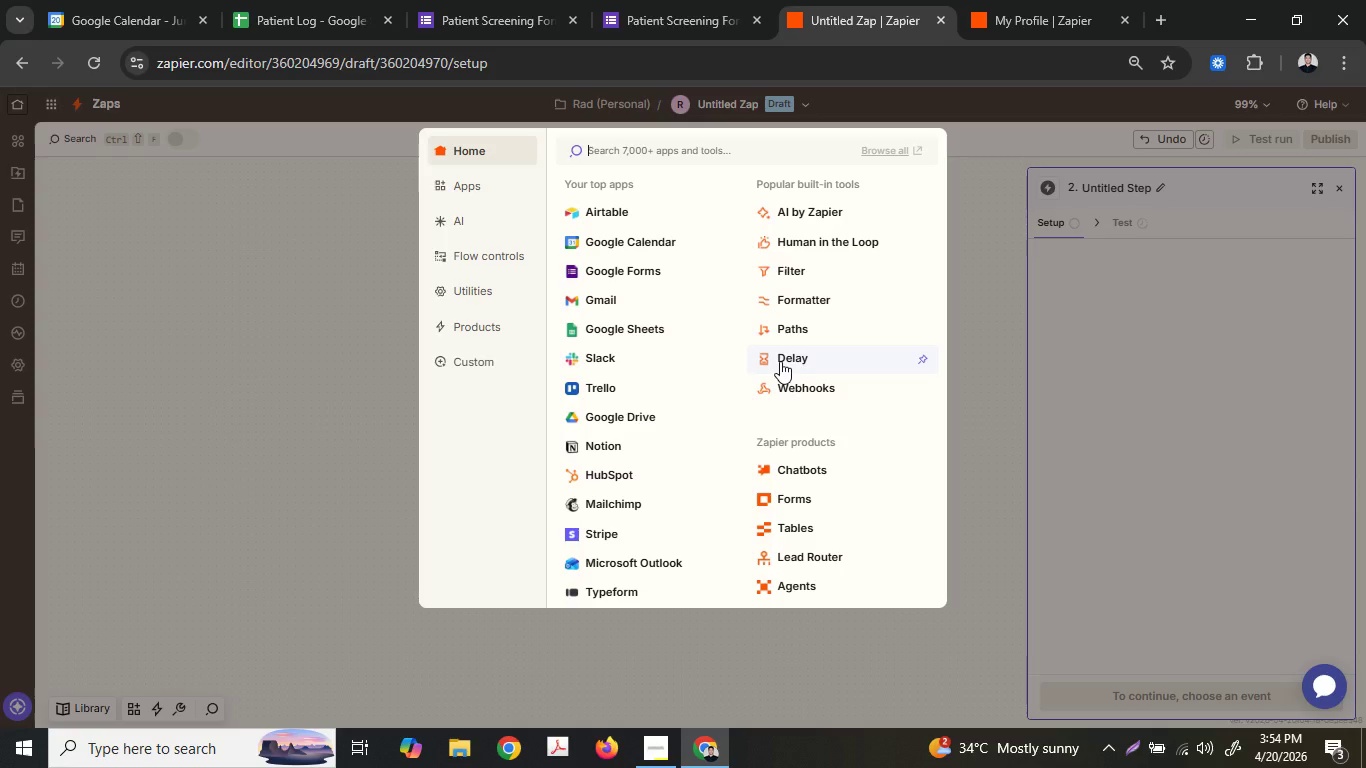 
scroll: coordinate [800, 398], scroll_direction: down, amount: 1.0
 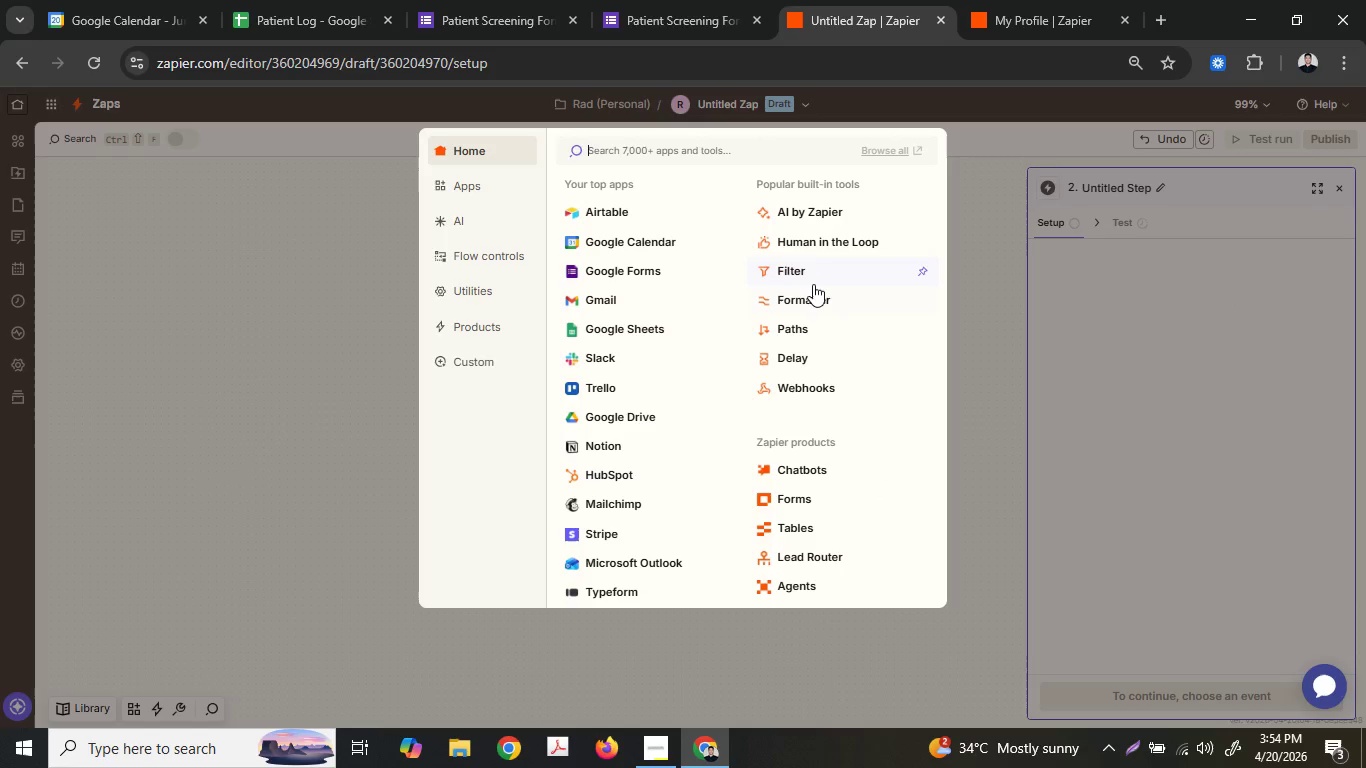 
left_click([814, 278])
 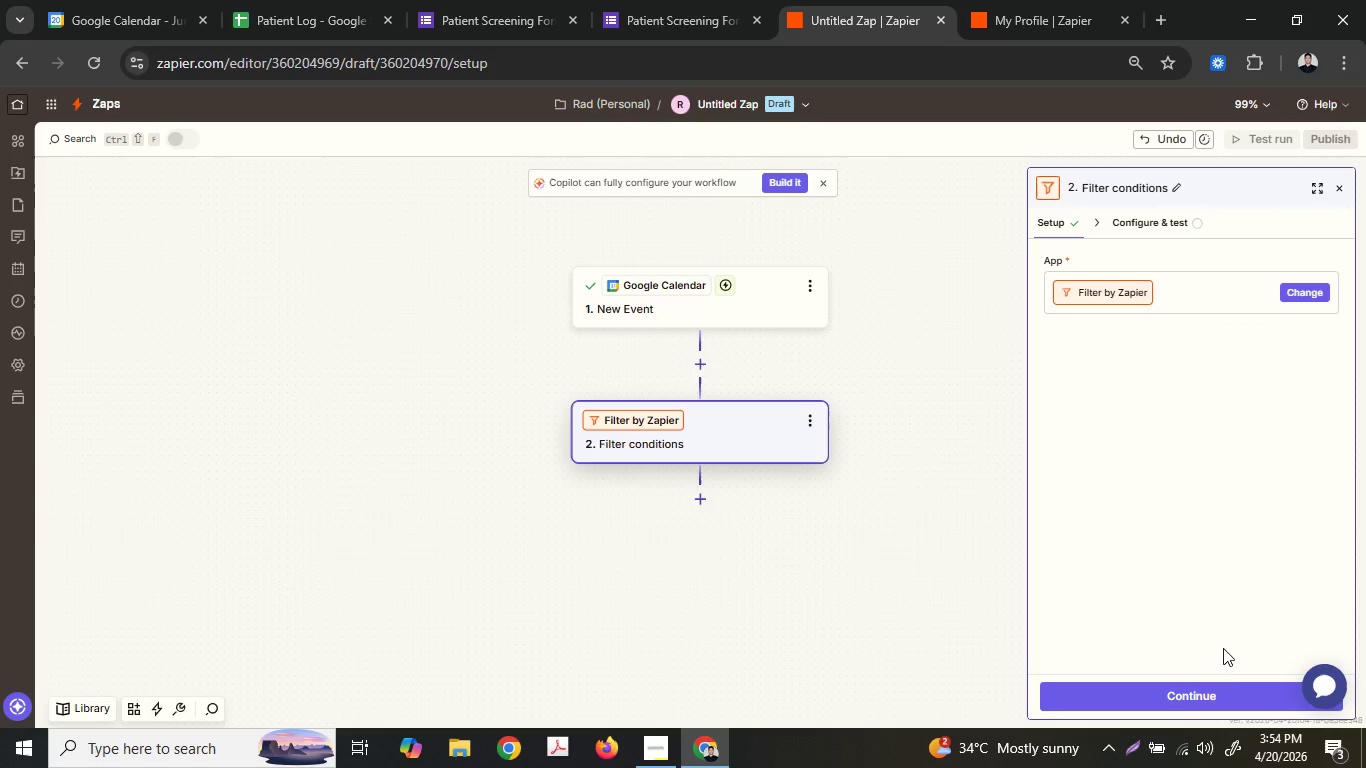 
left_click([1192, 694])
 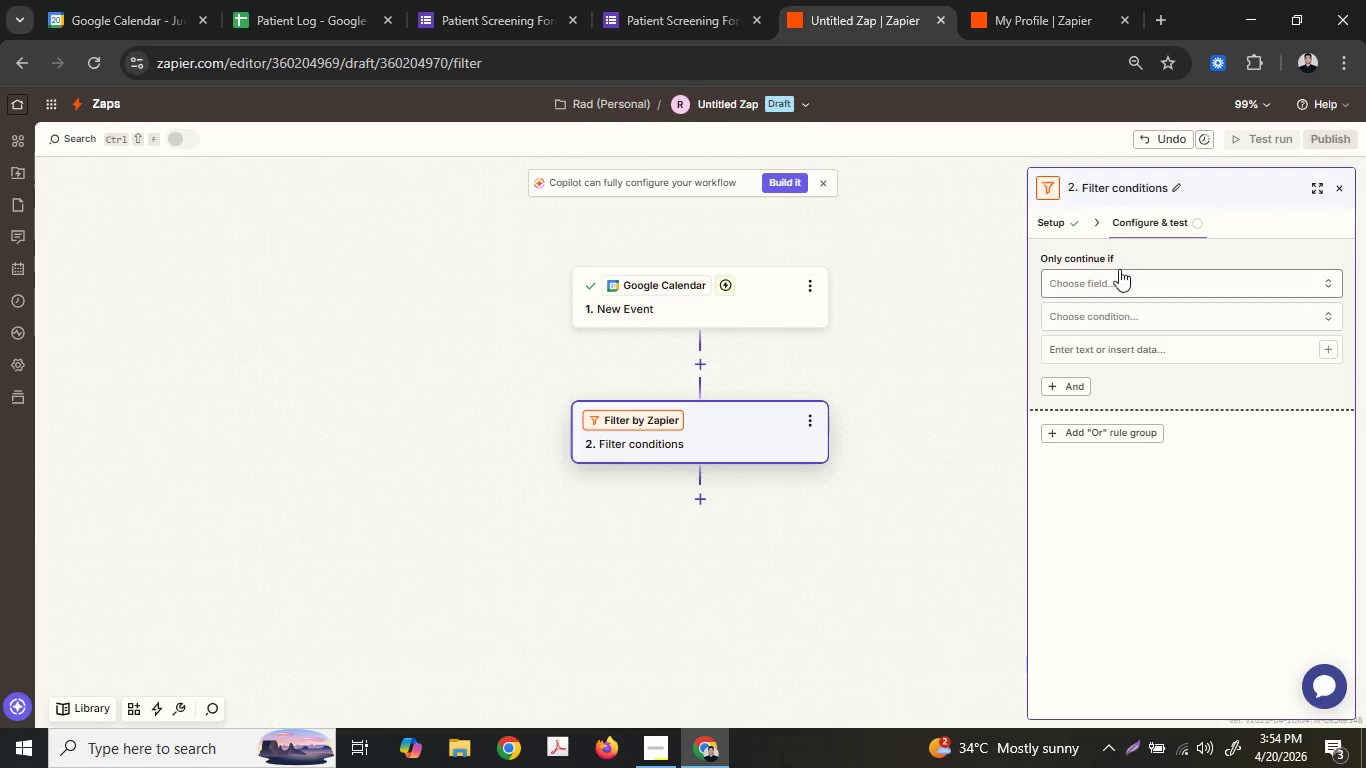 
left_click([1118, 280])
 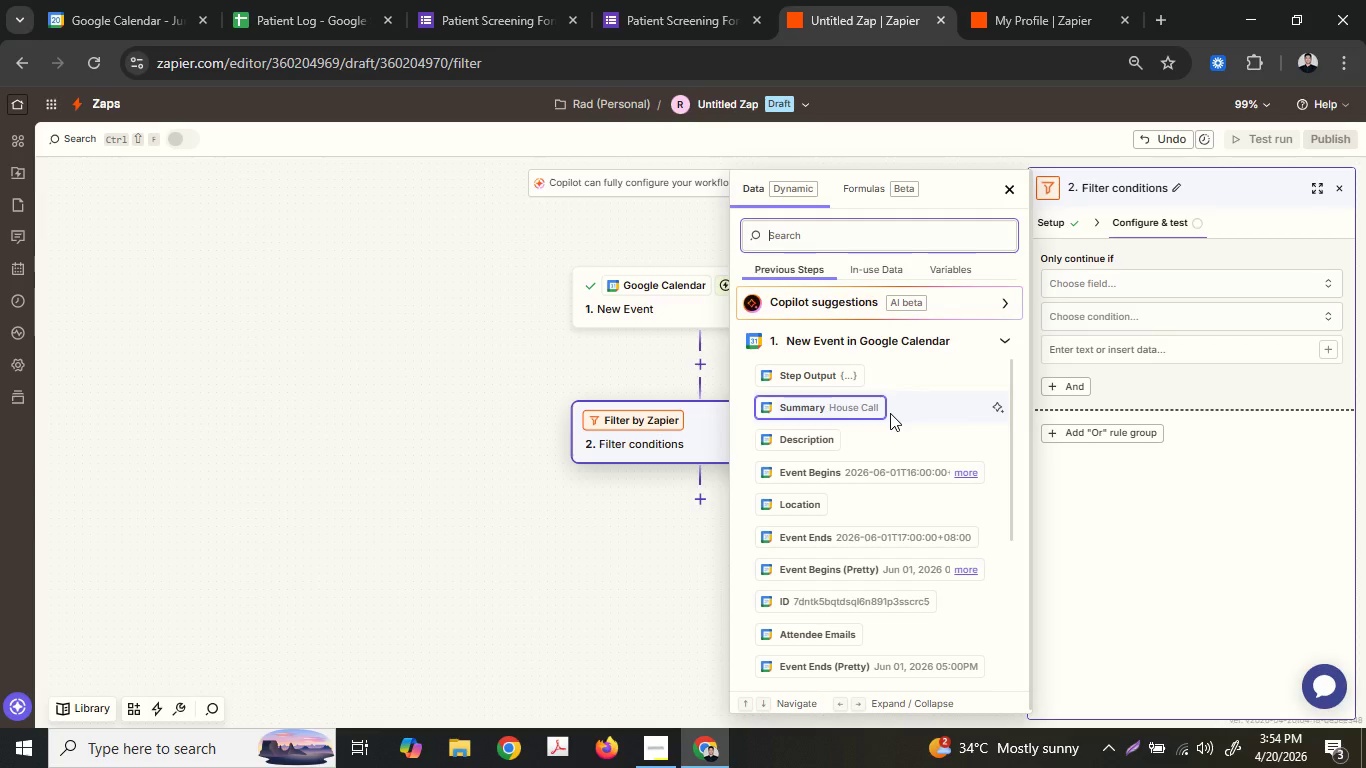 
left_click([865, 399])
 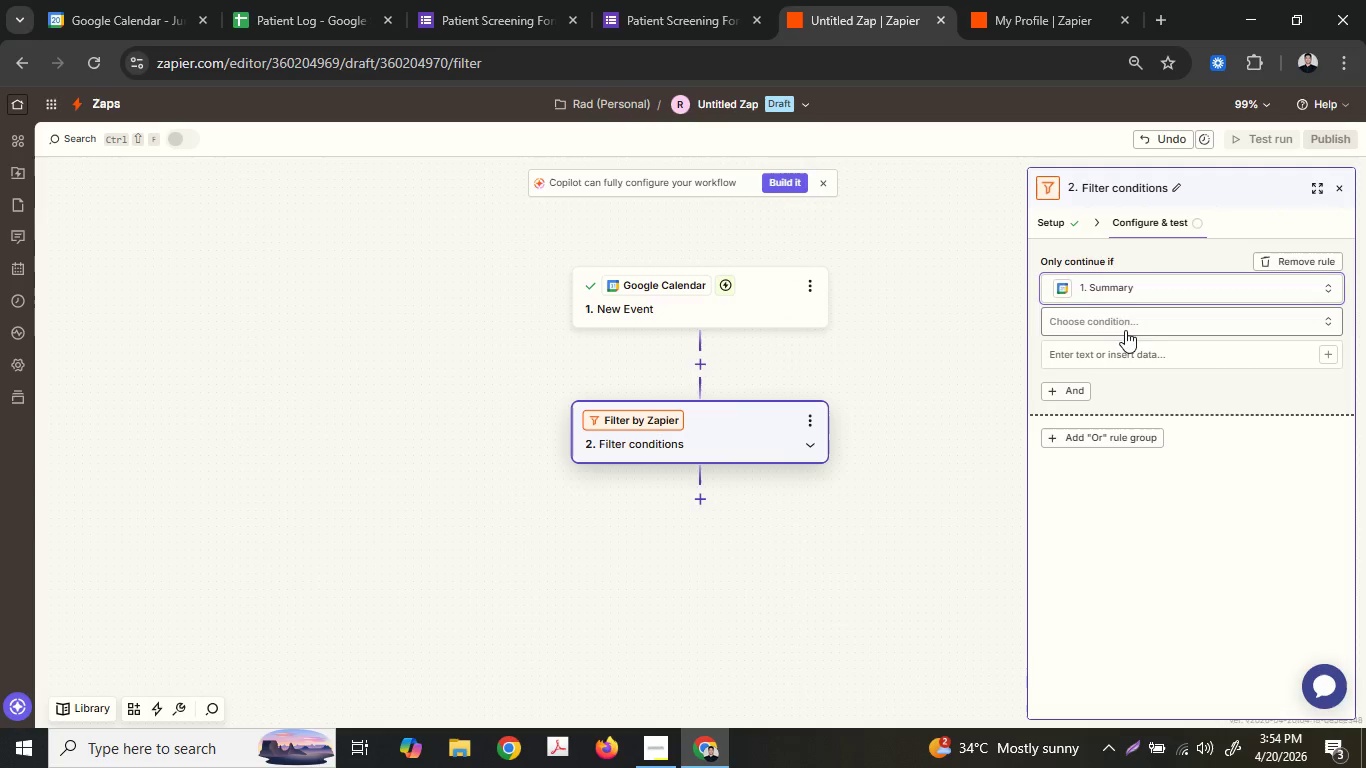 
left_click([1125, 327])
 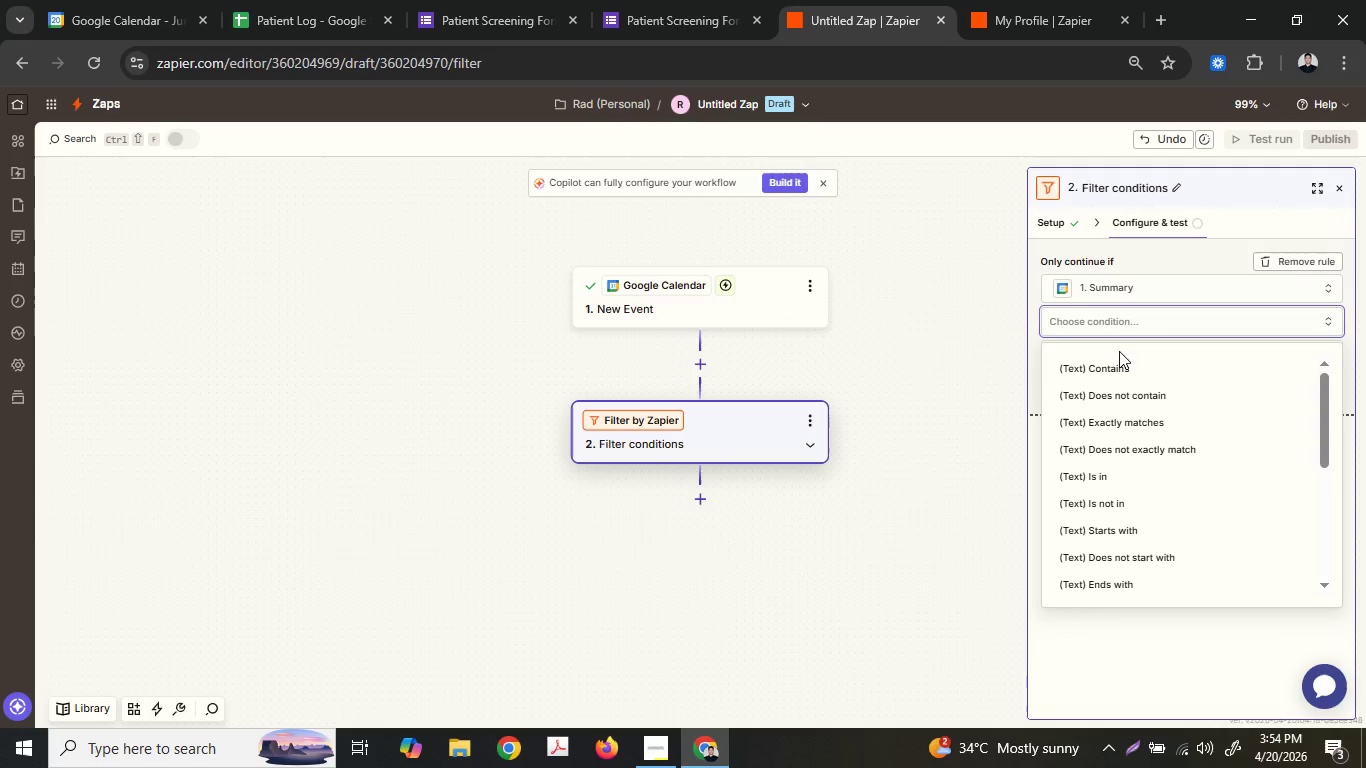 
left_click([1118, 365])
 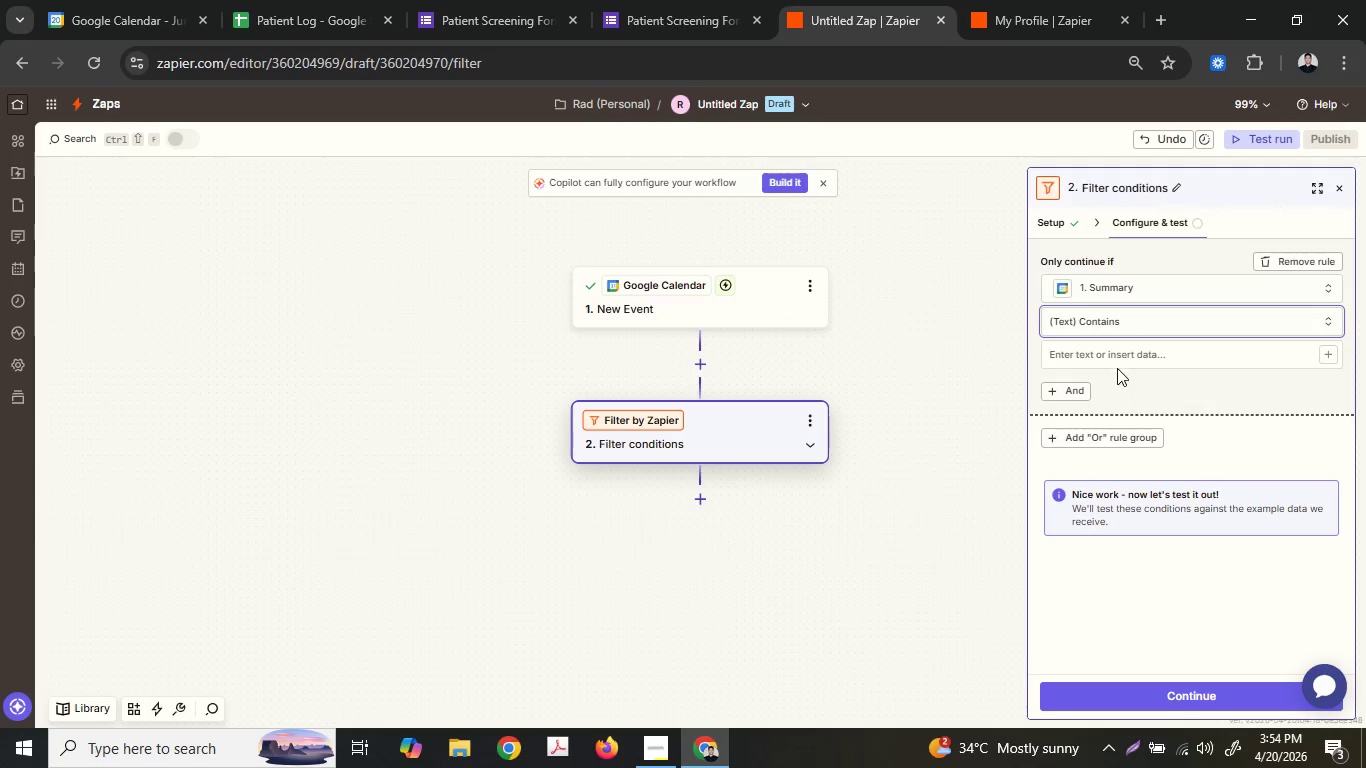 
left_click([1112, 360])
 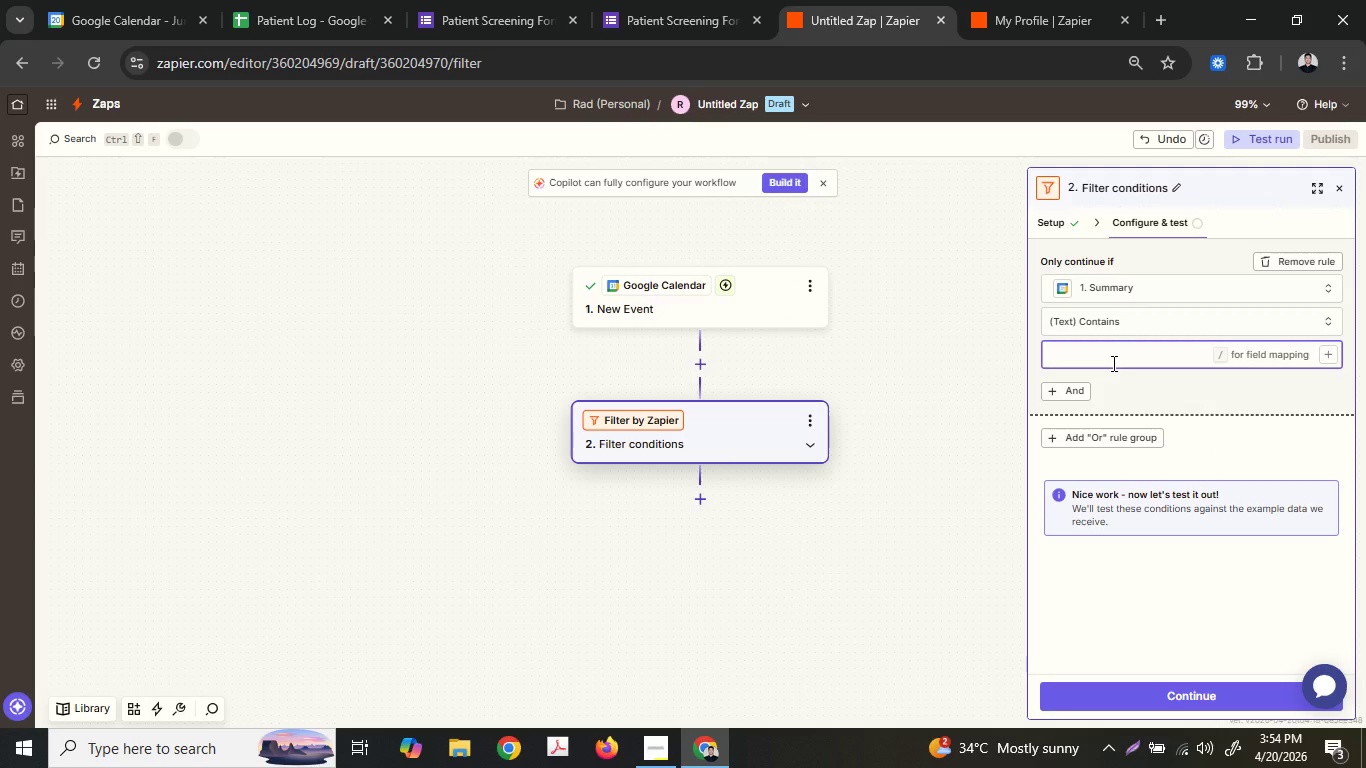 
type(House)
 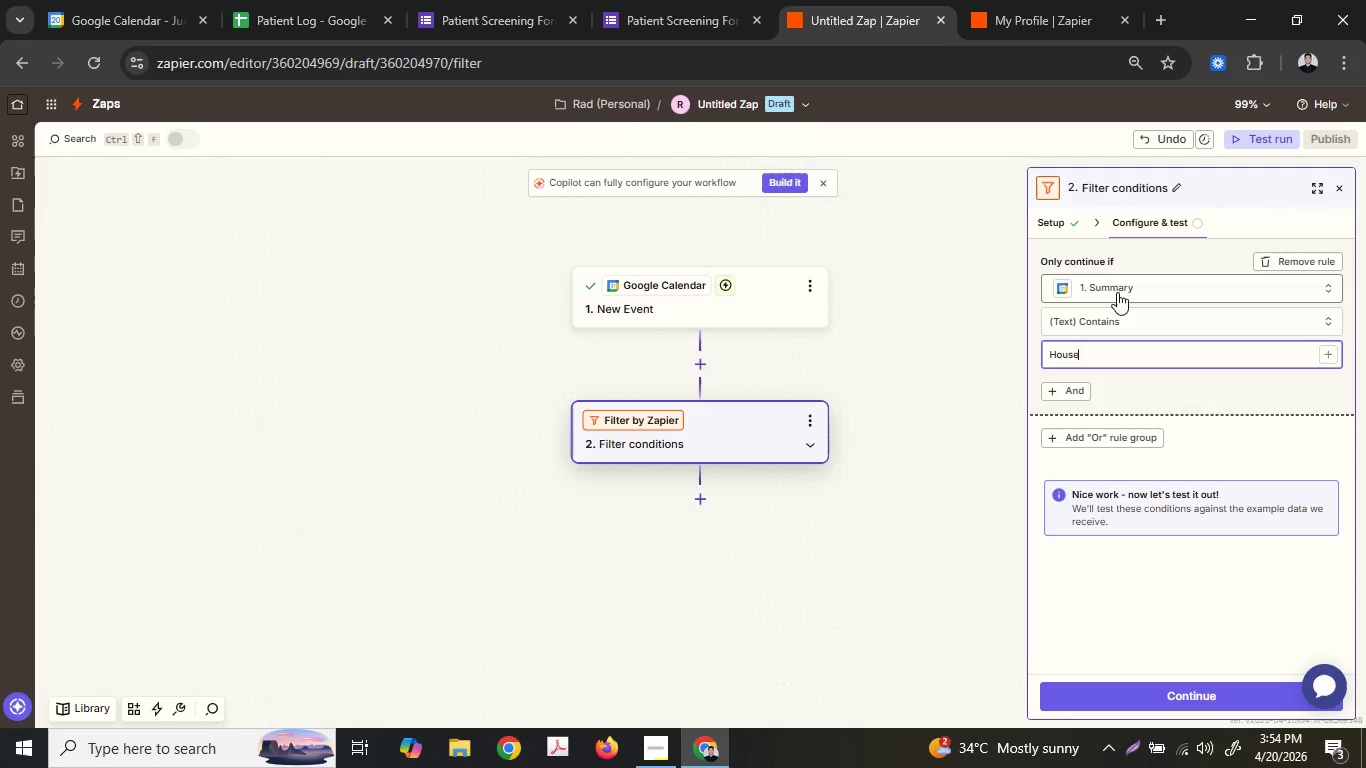 
type( Call)
 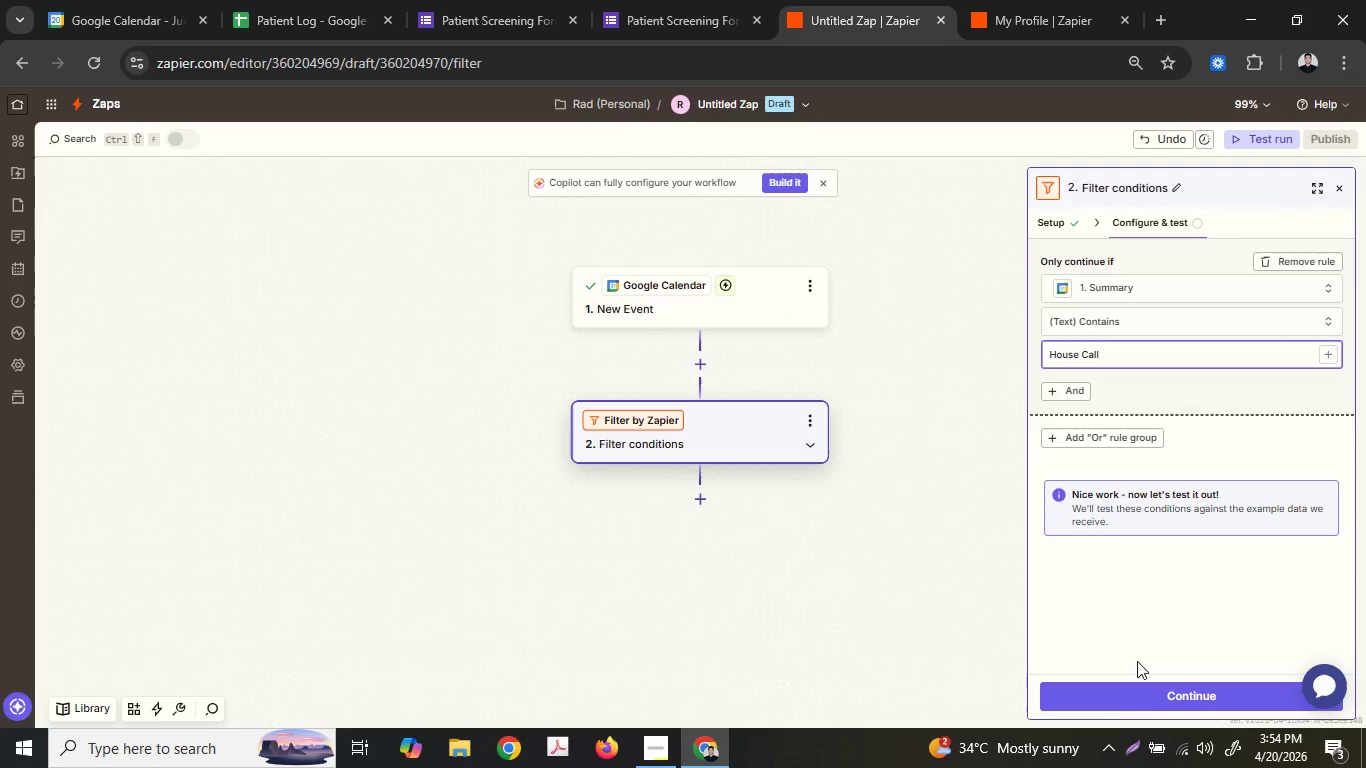 
left_click([1145, 687])
 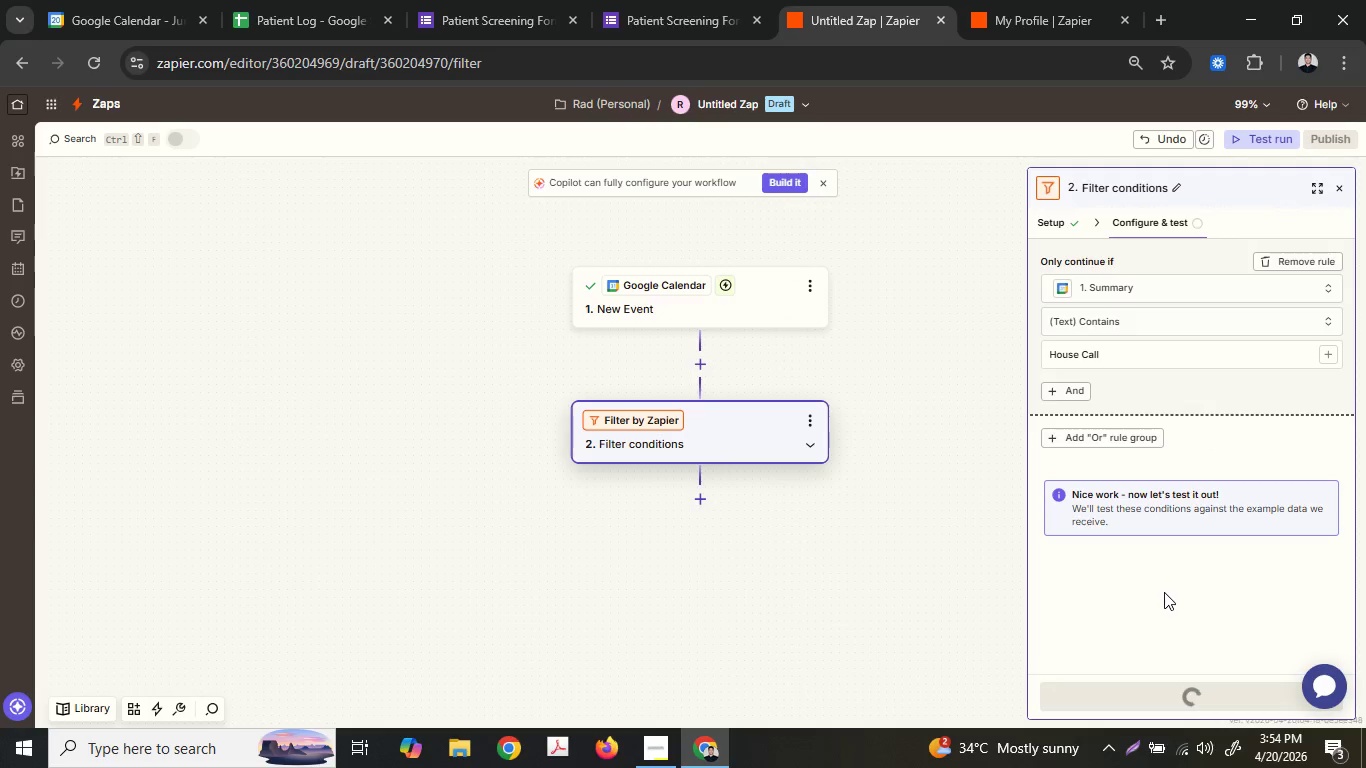 
mouse_move([1228, 584])
 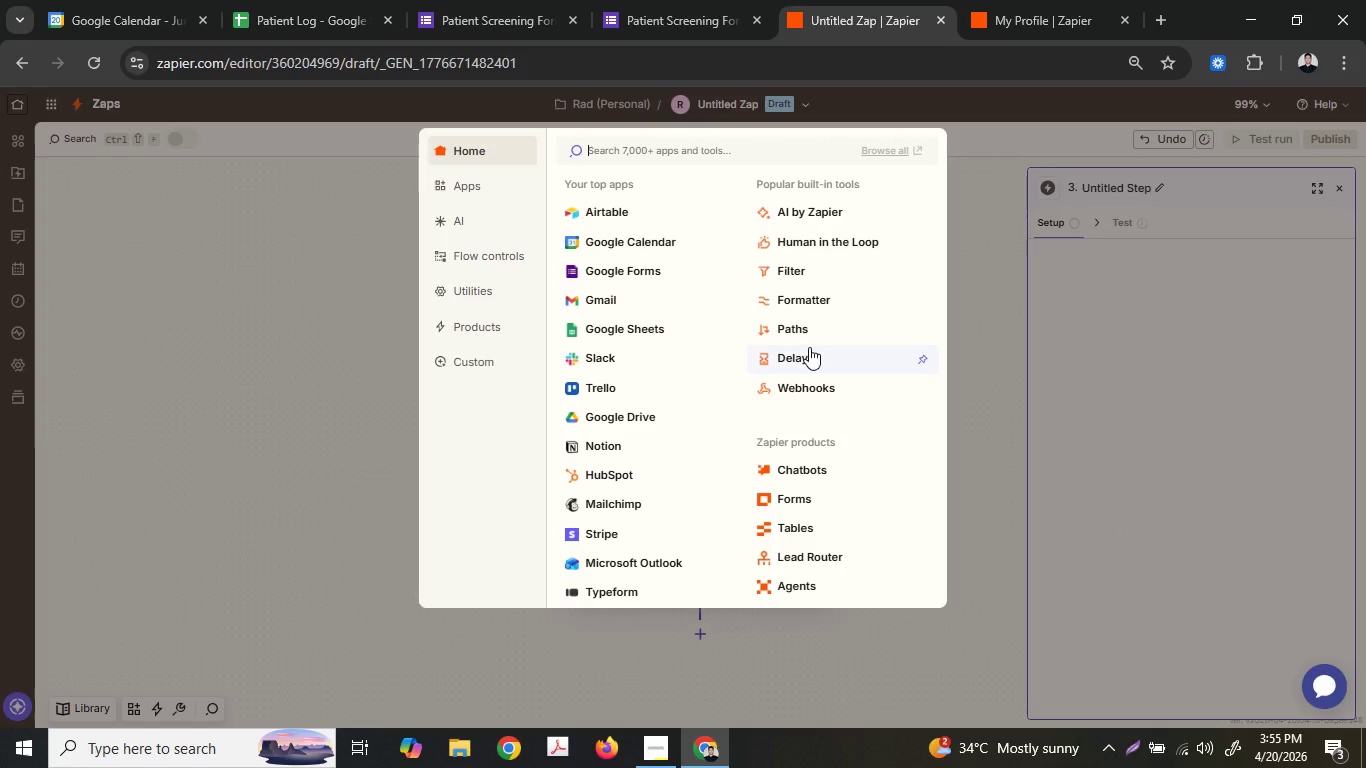 
wait(21.05)
 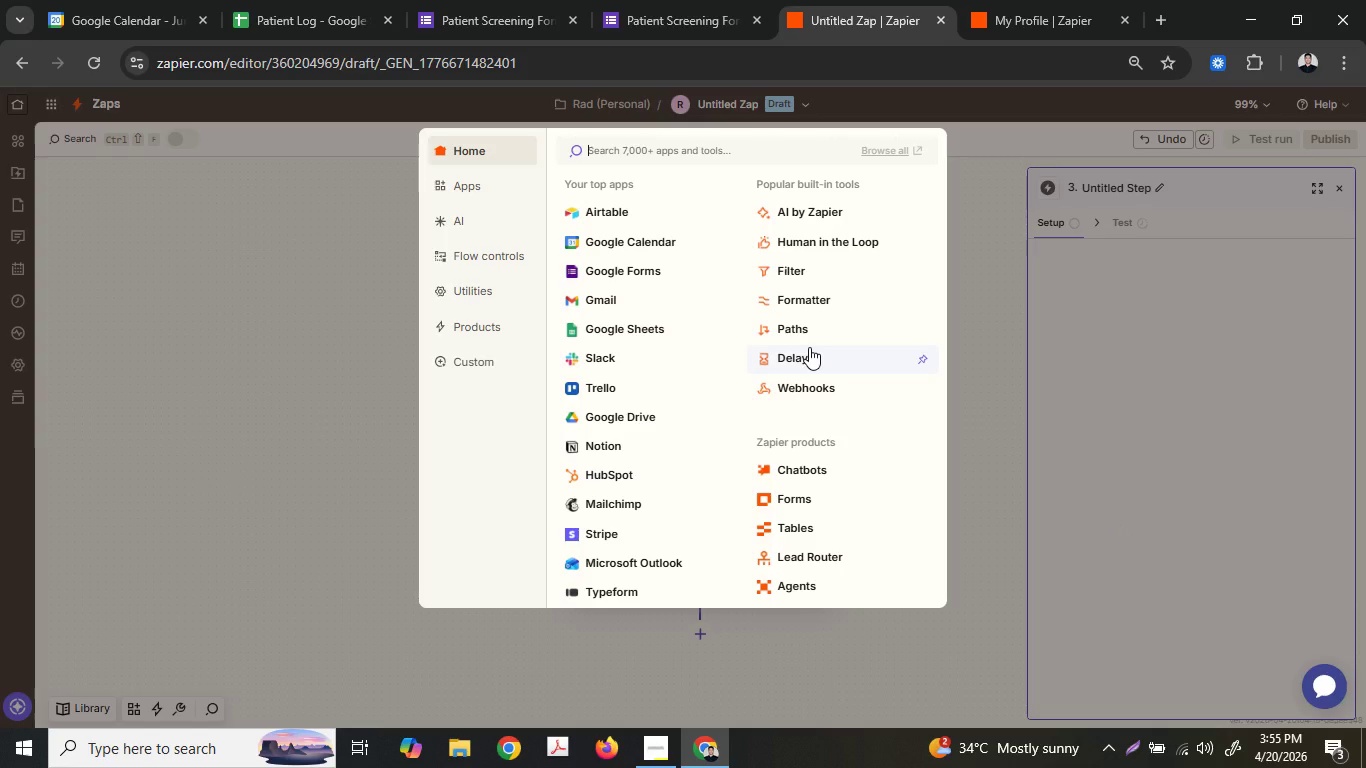 
scroll: coordinate [907, 527], scroll_direction: down, amount: 3.0
 